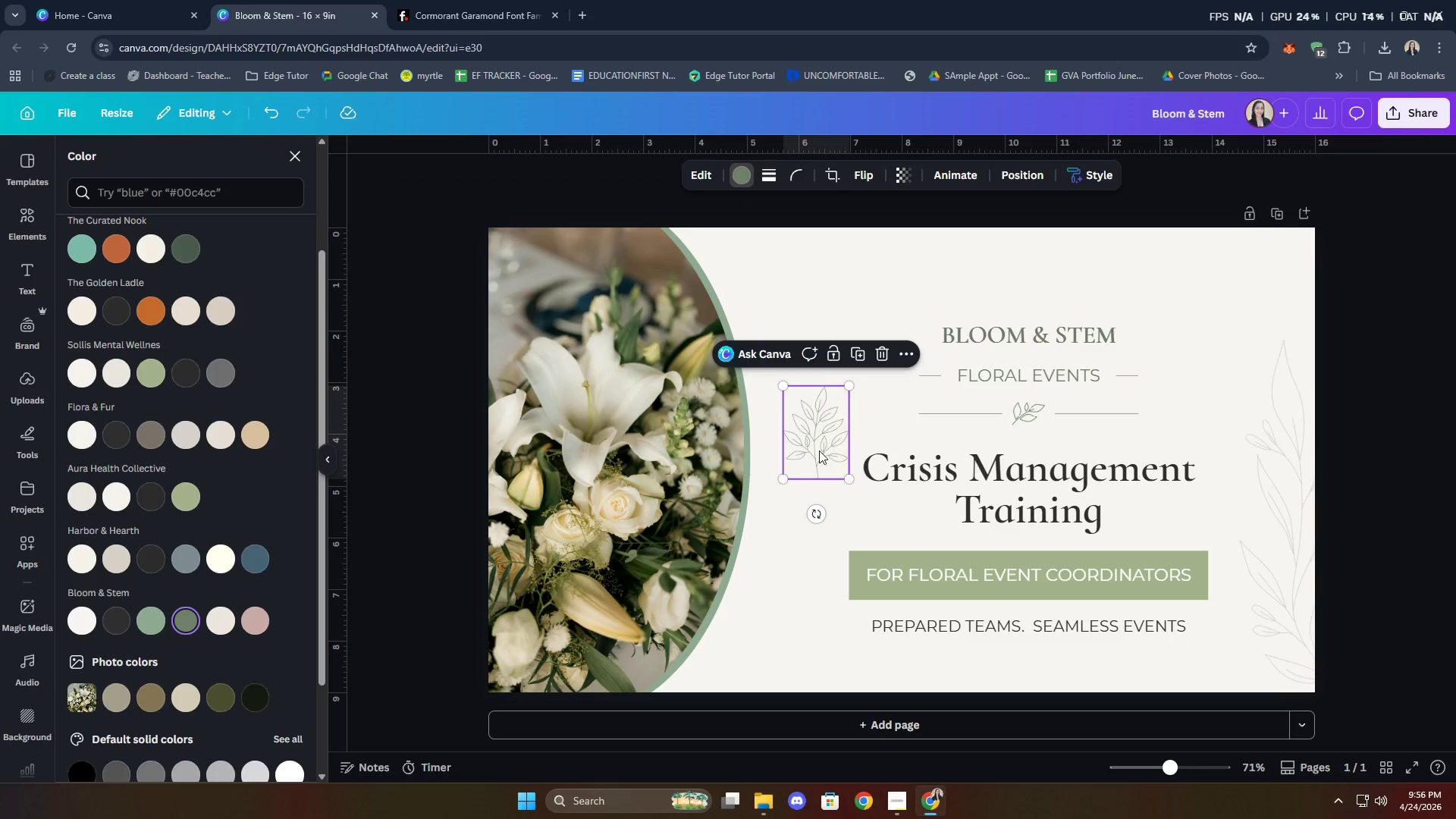 
left_click_drag(start_coordinate=[819, 450], to_coordinate=[1021, 291])
 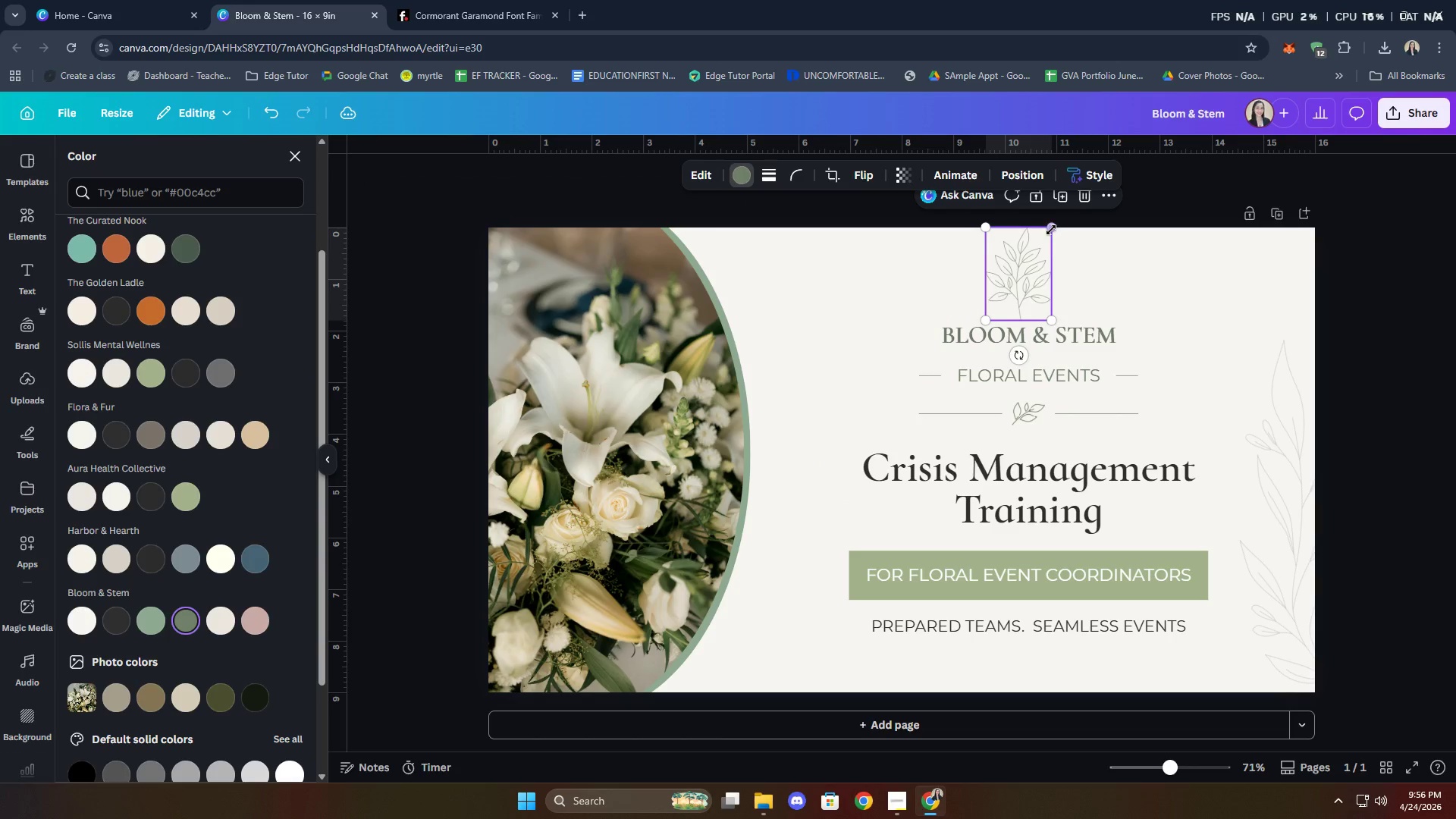 
left_click_drag(start_coordinate=[1051, 230], to_coordinate=[1028, 266])
 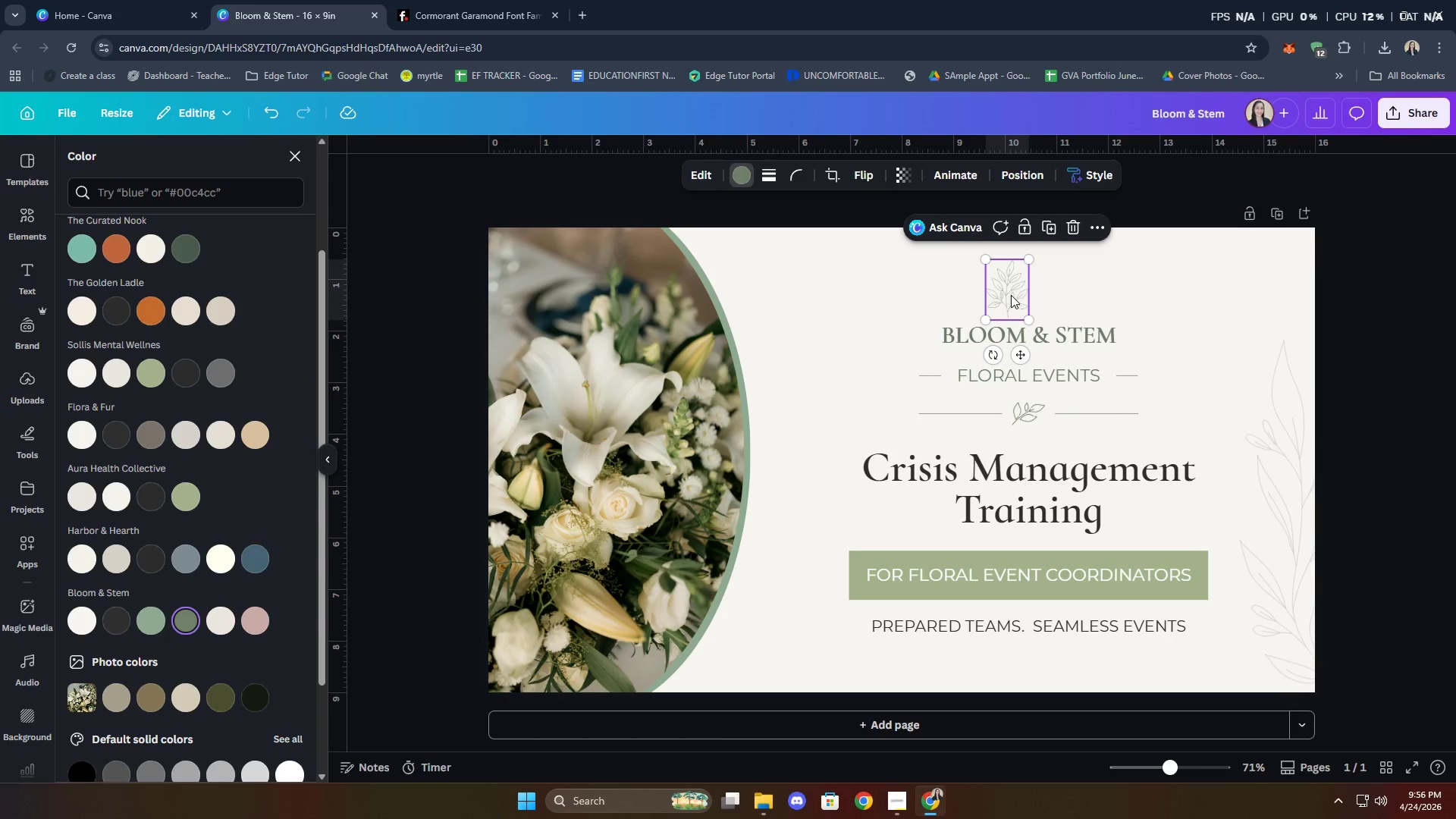 
left_click_drag(start_coordinate=[1011, 295], to_coordinate=[1017, 296])
 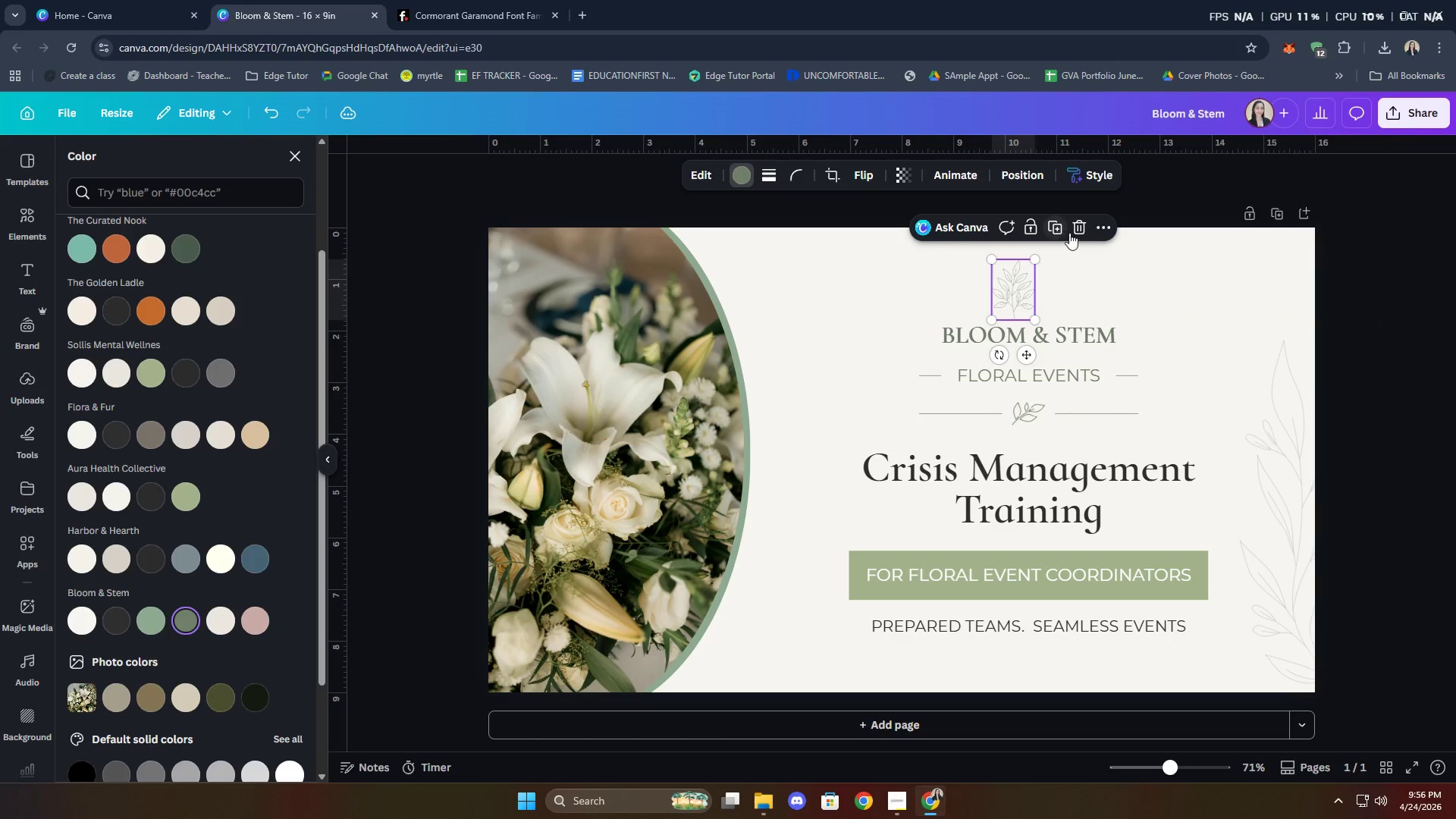 
left_click([1080, 228])
 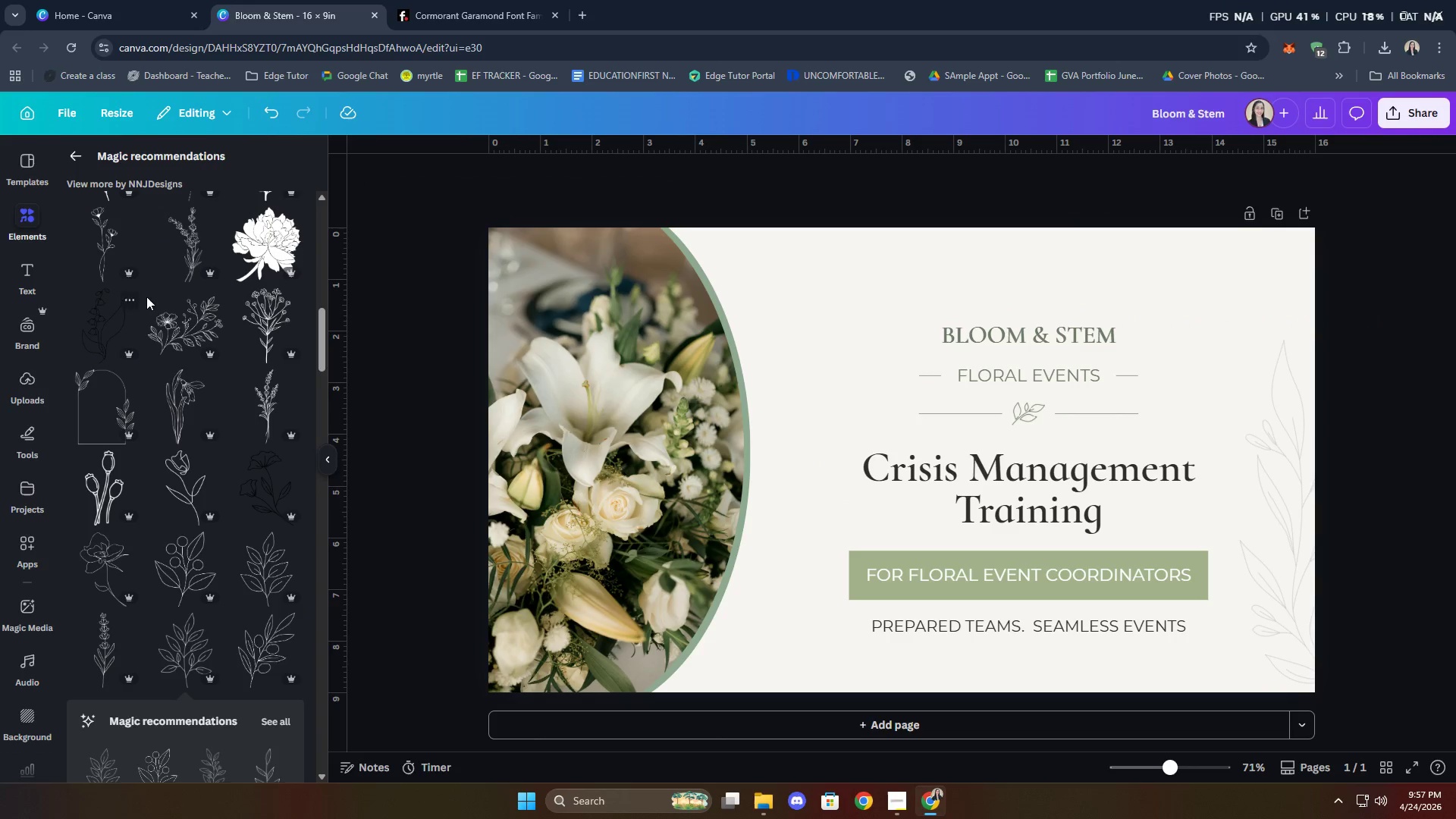 
scroll: coordinate [234, 374], scroll_direction: down, amount: 18.0
 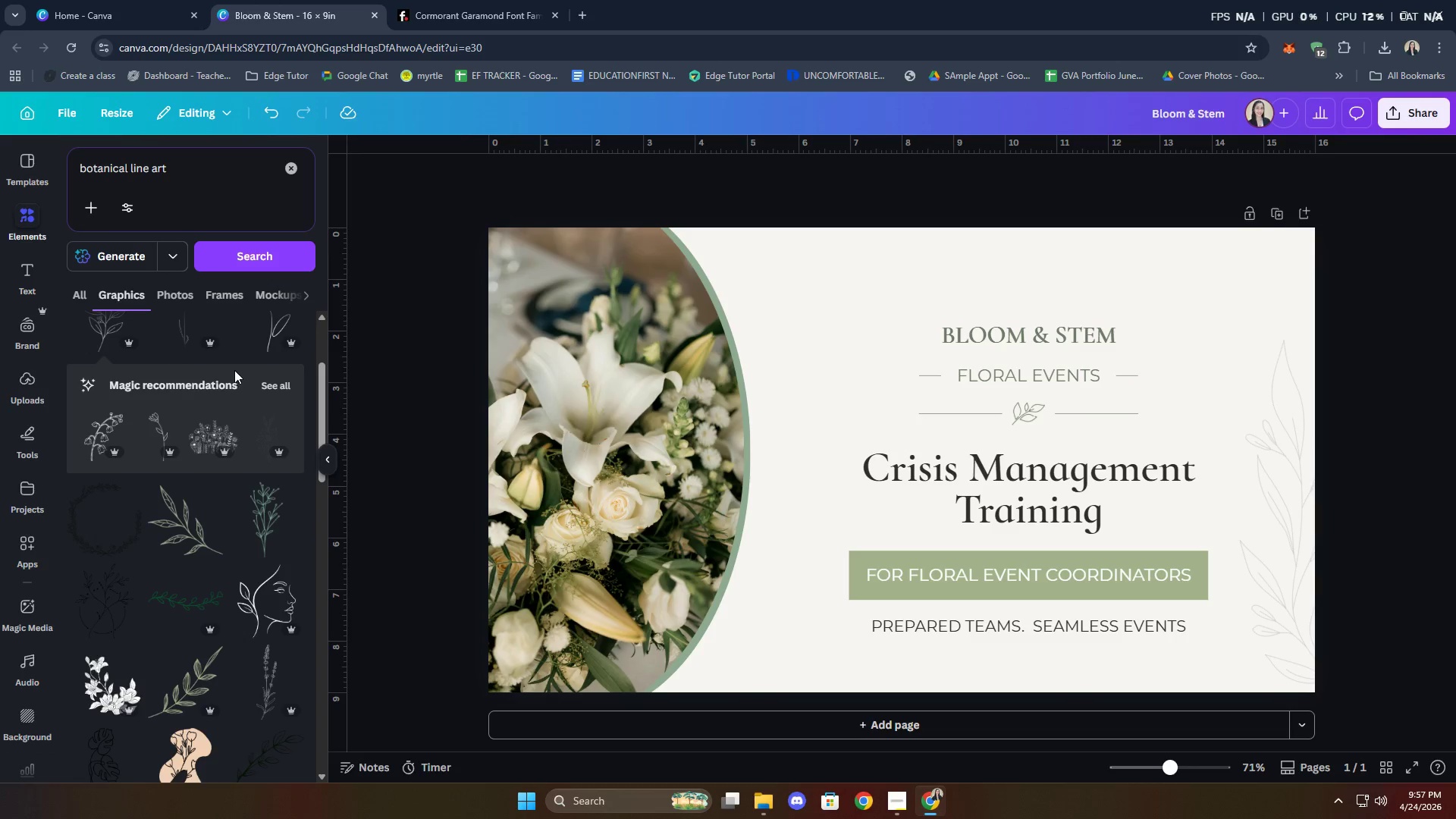 
scroll: coordinate [237, 368], scroll_direction: up, amount: 2.0
 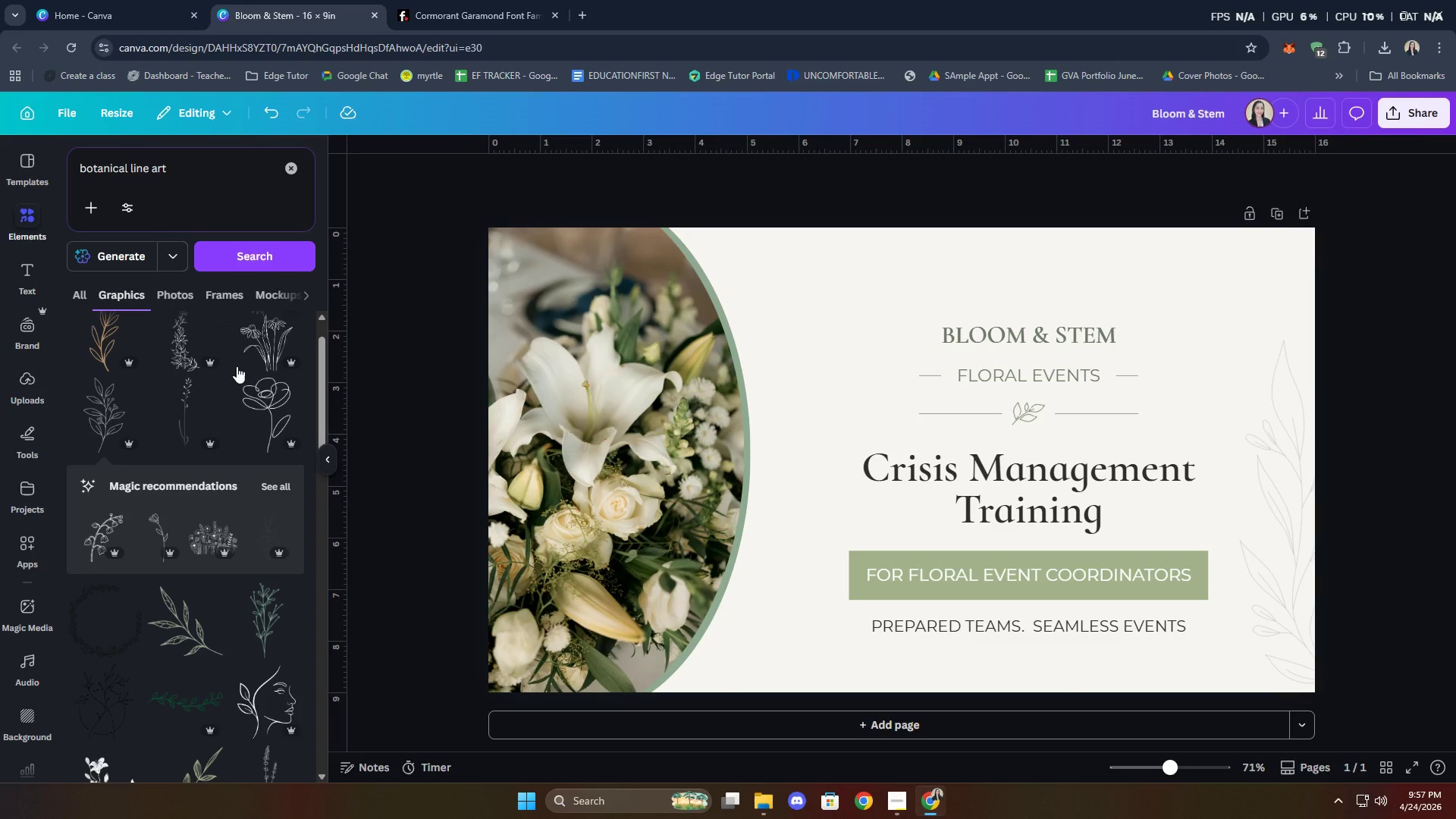 
scroll: coordinate [234, 368], scroll_direction: down, amount: 15.0
 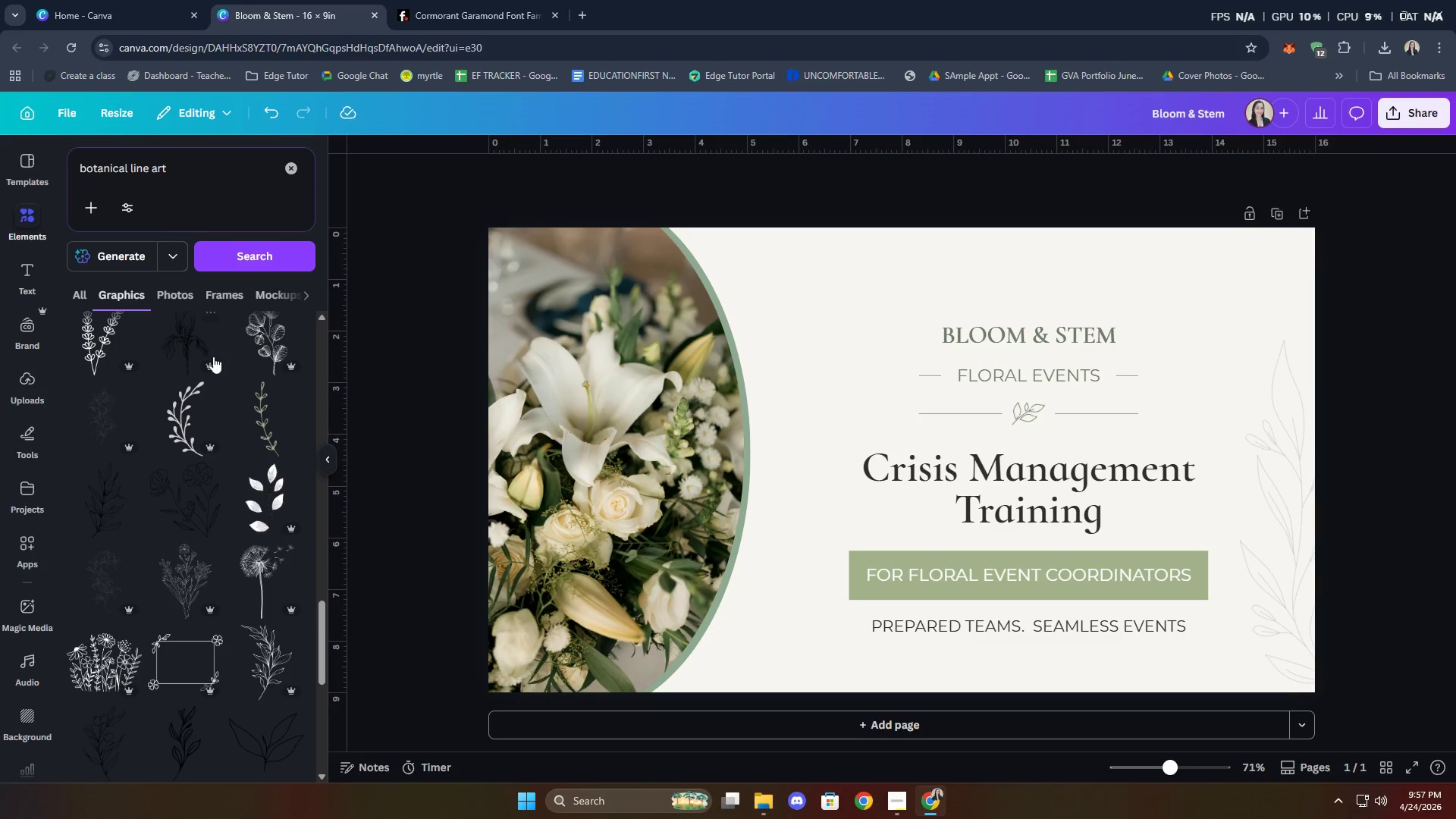 
left_click([302, 168])
 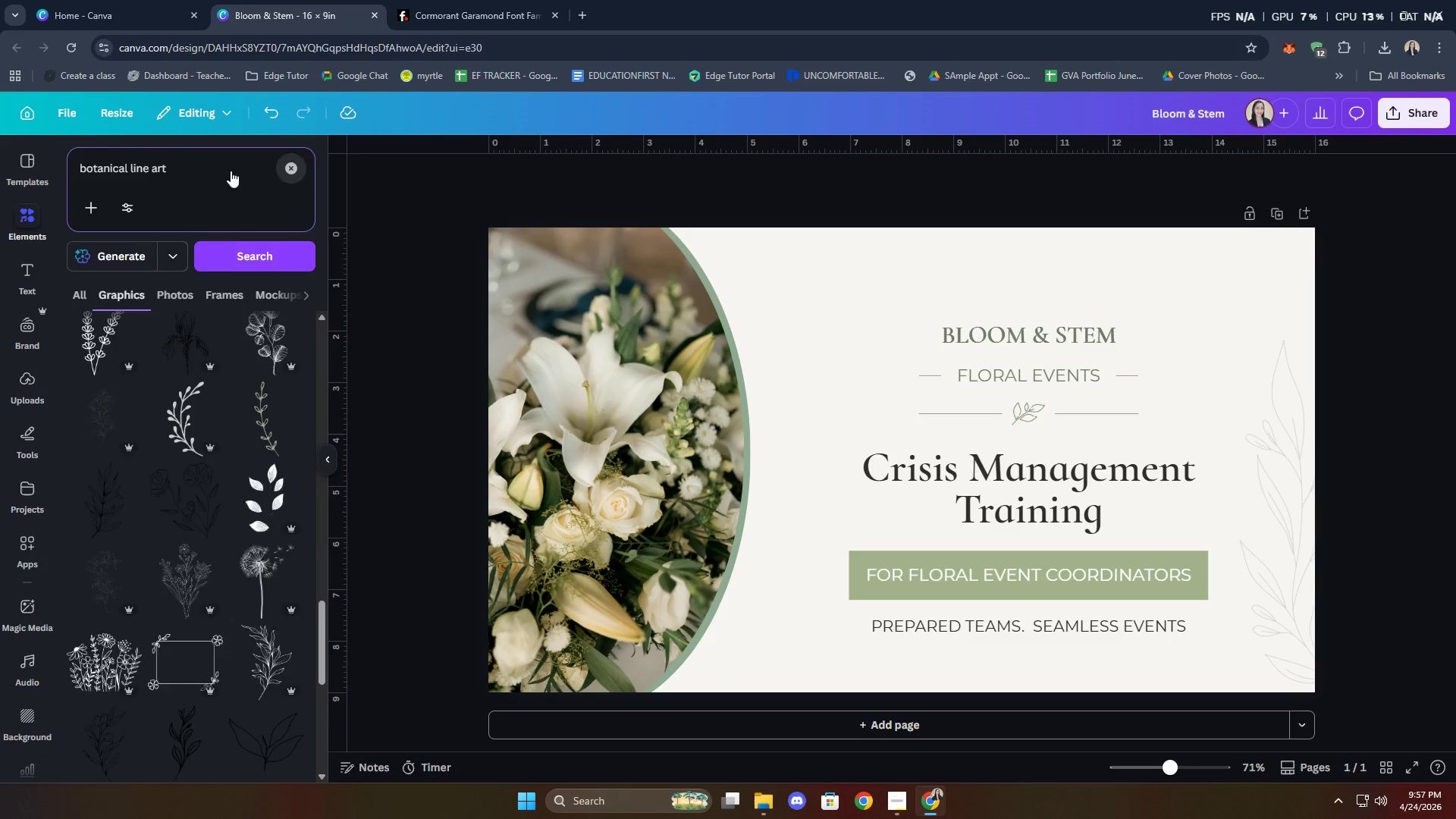 
left_click_drag(start_coordinate=[226, 170], to_coordinate=[228, 165])
 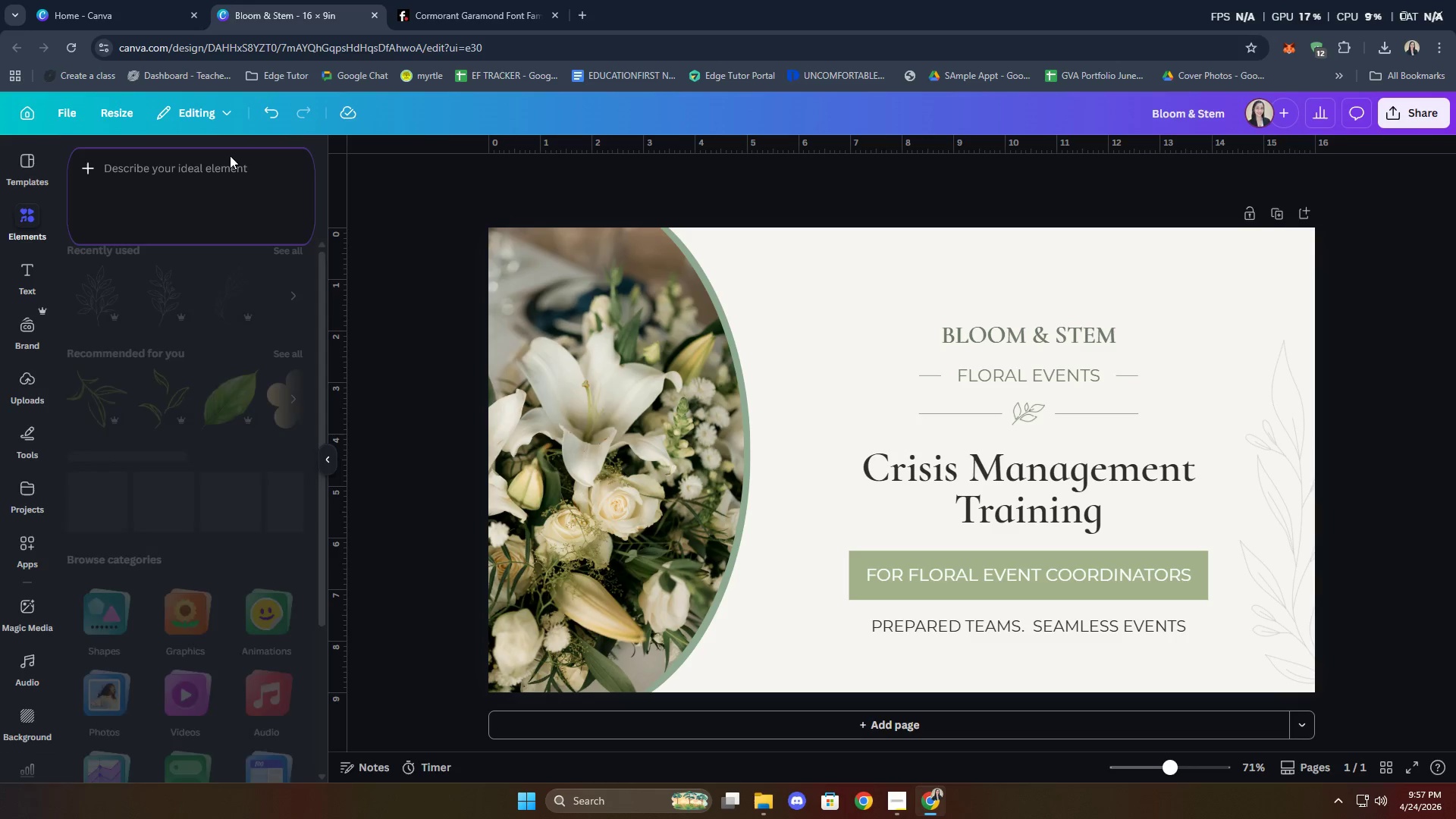 
mouse_move([220, 172])
 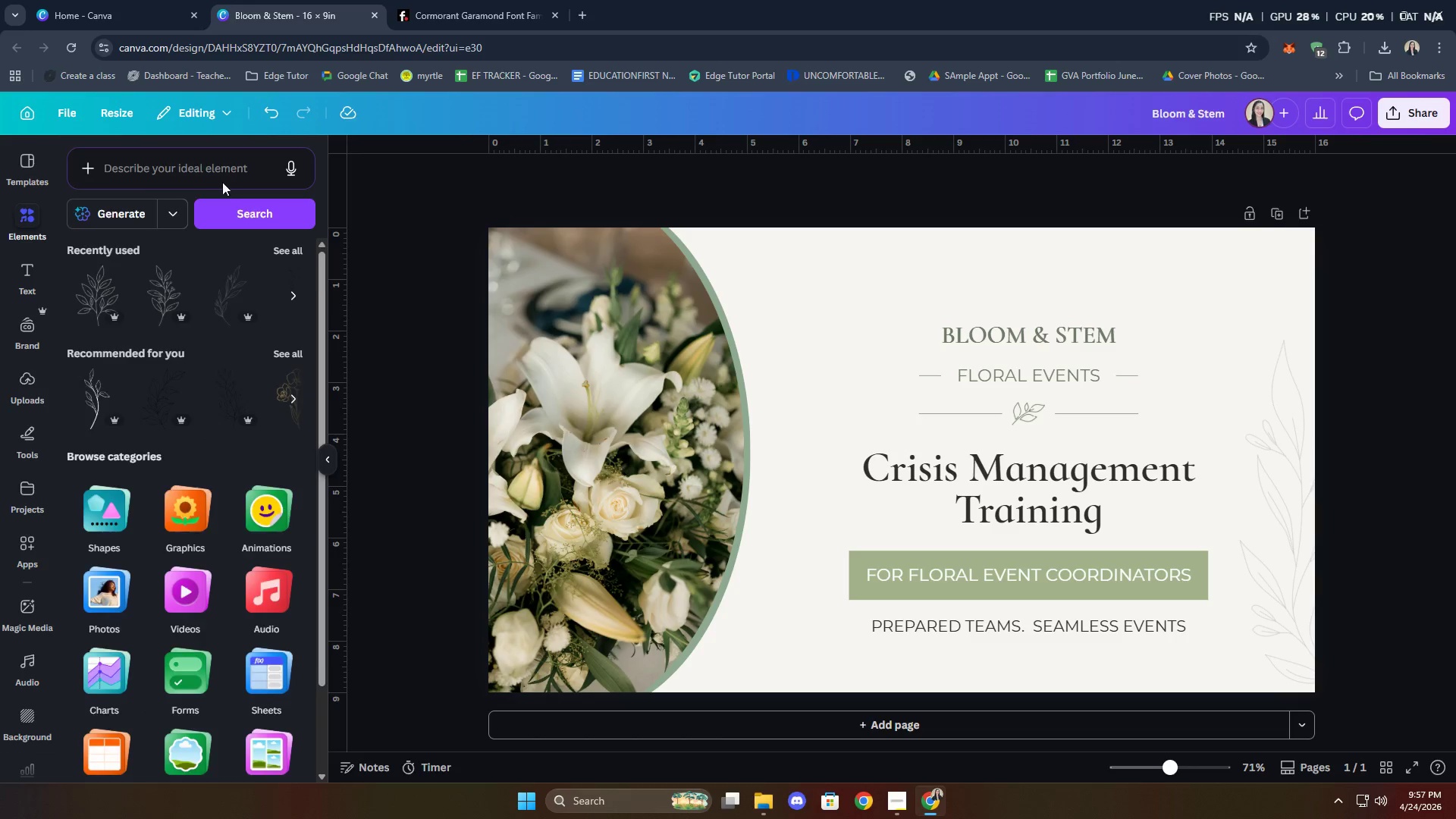 
left_click([222, 182])
 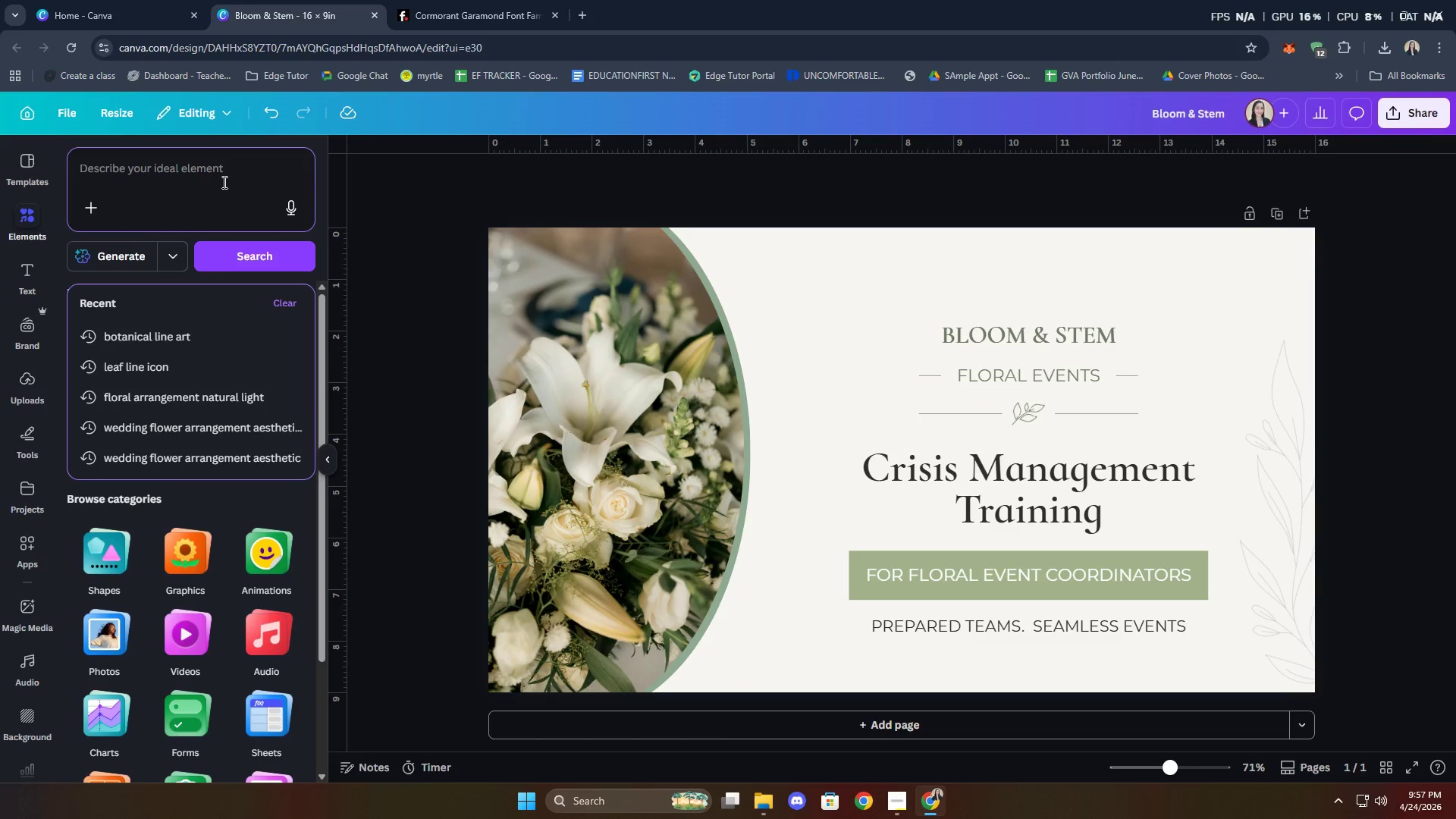 
type(leaf outline mii)
key(Backspace)
type(nimial)
key(Backspace)
key(Backspace)
key(Backspace)
type(al)
 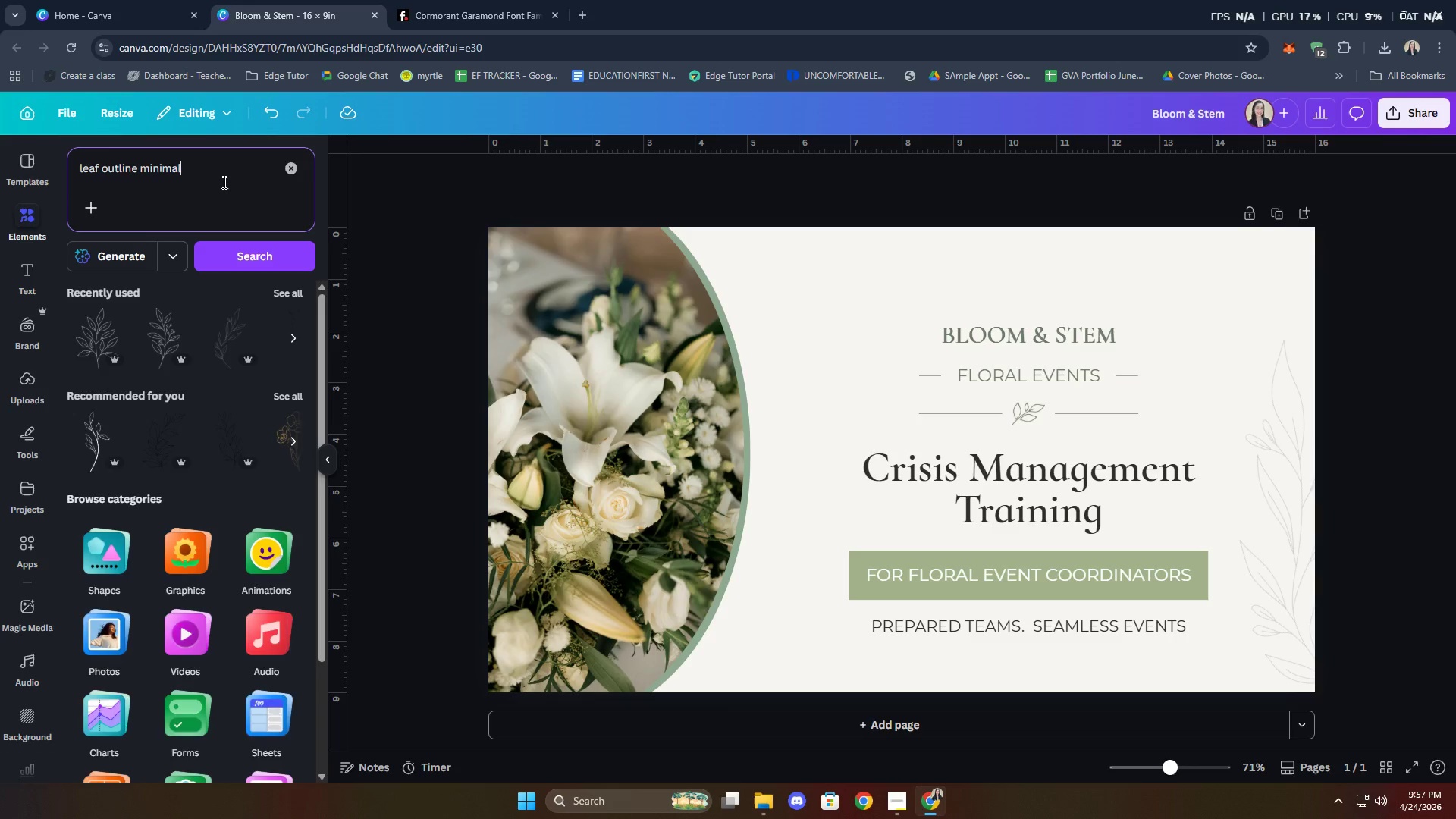 
key(Enter)
 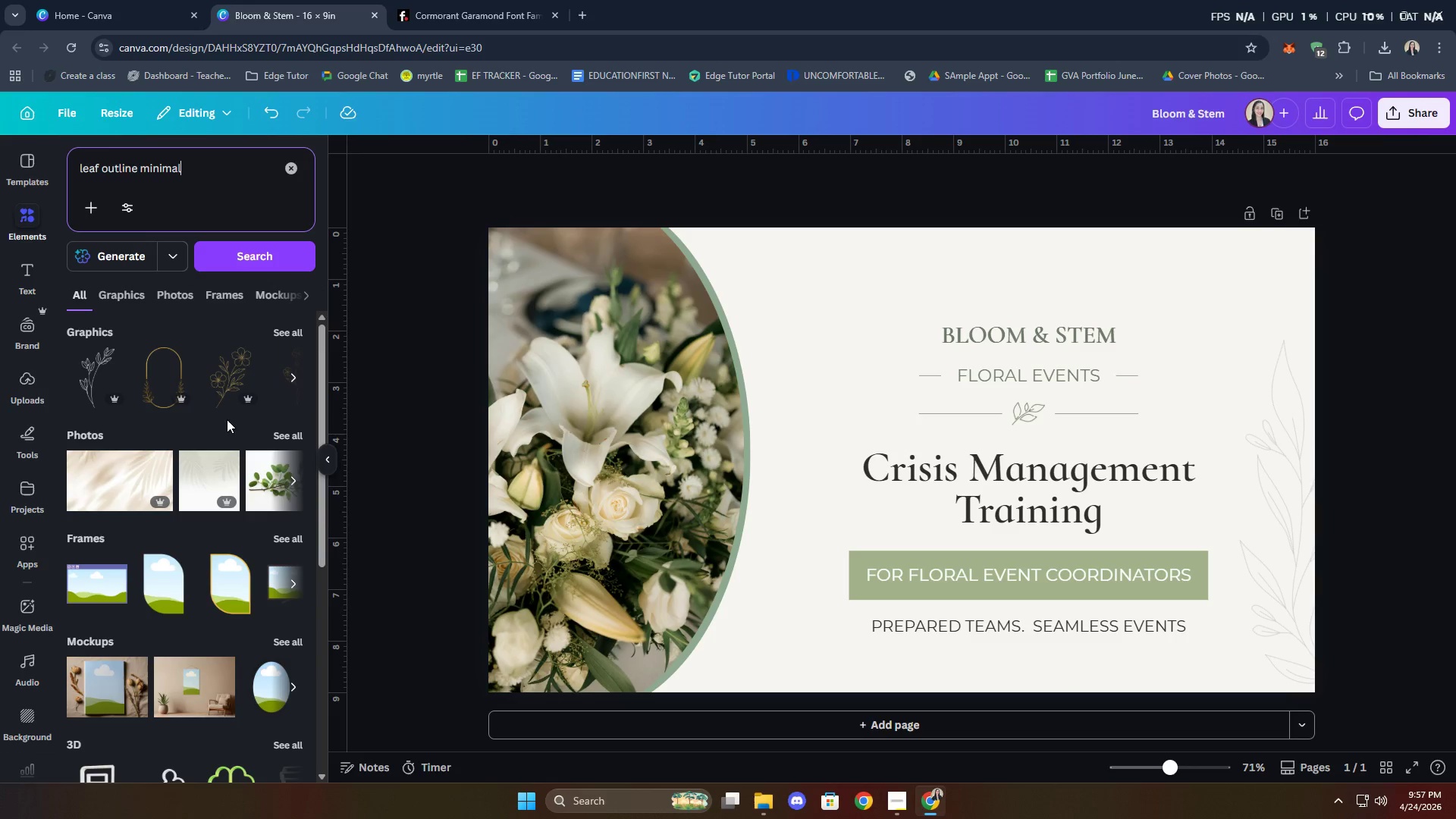 
mouse_move([270, 363])
 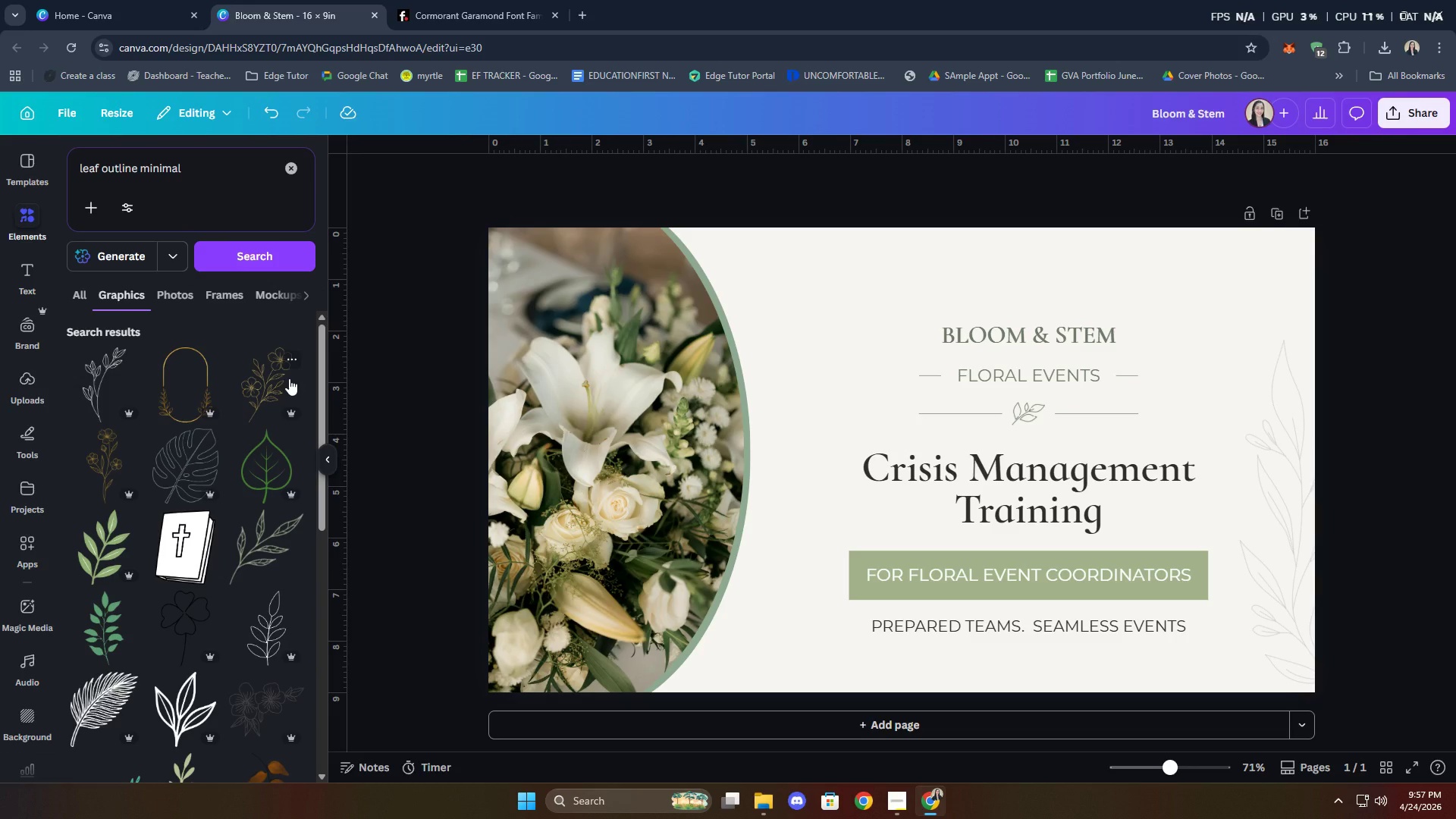 
scroll: coordinate [231, 485], scroll_direction: down, amount: 16.0
 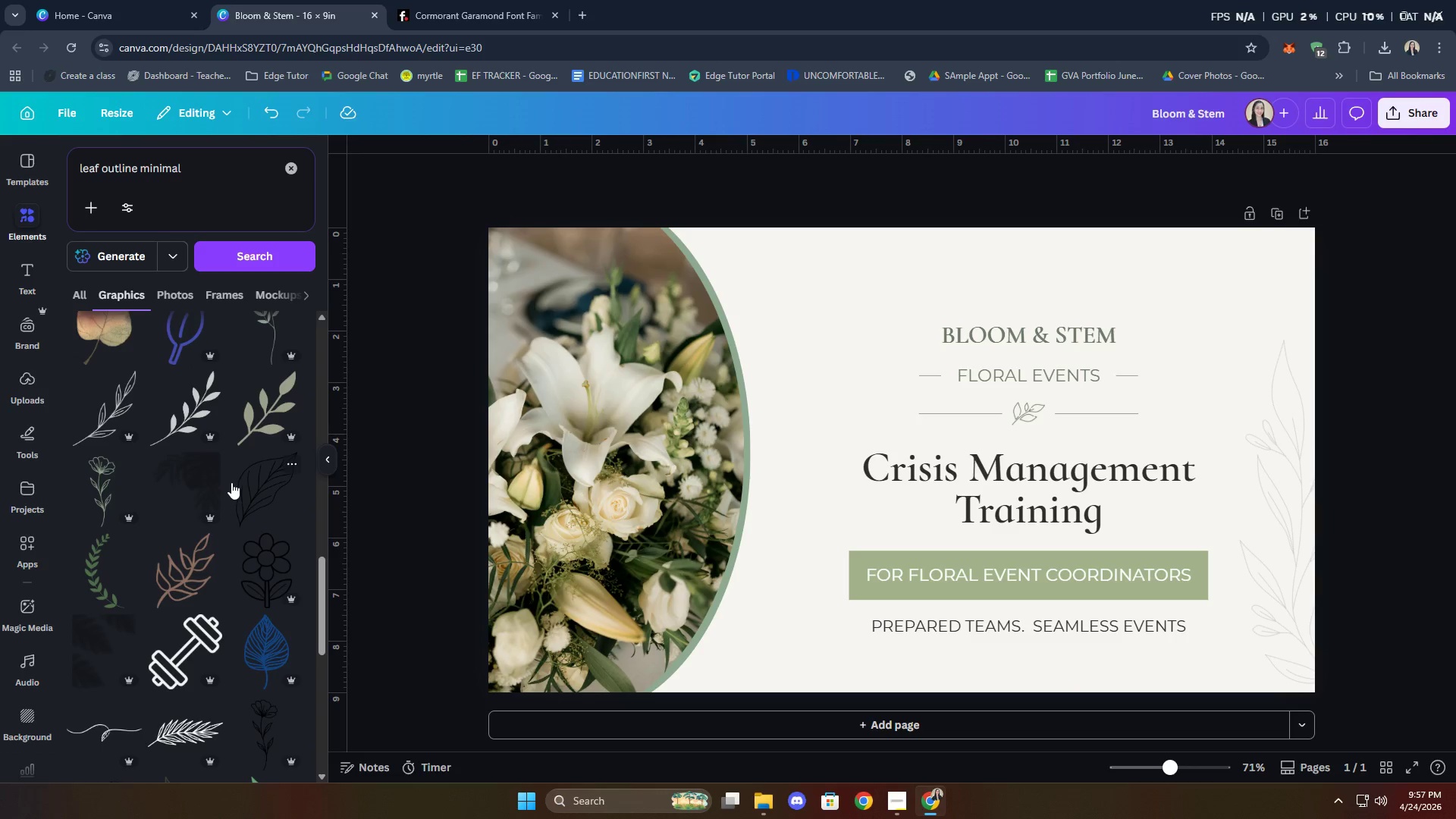 
scroll: coordinate [231, 482], scroll_direction: up, amount: 11.0
 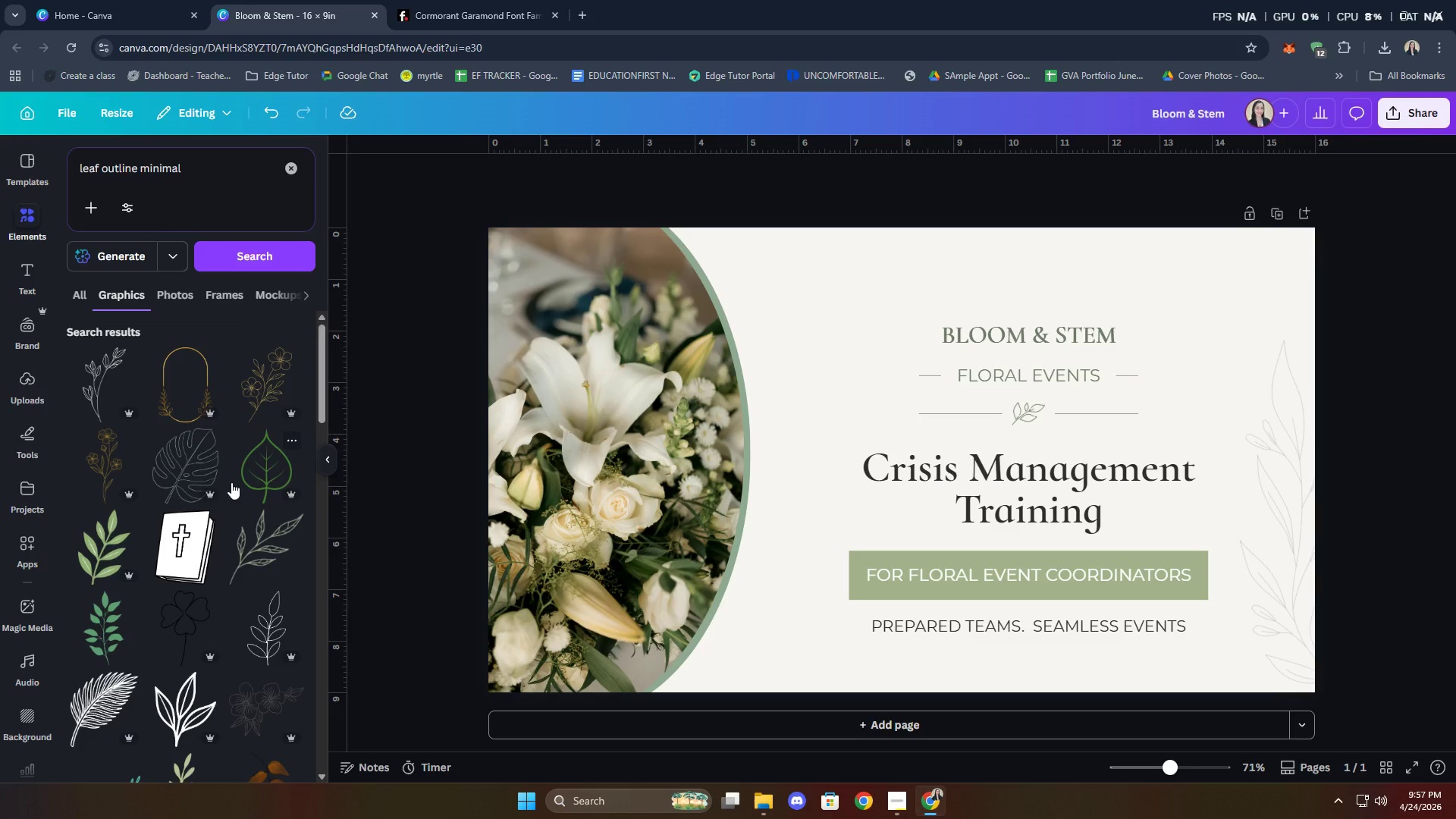 
scroll: coordinate [228, 482], scroll_direction: down, amount: 13.0
 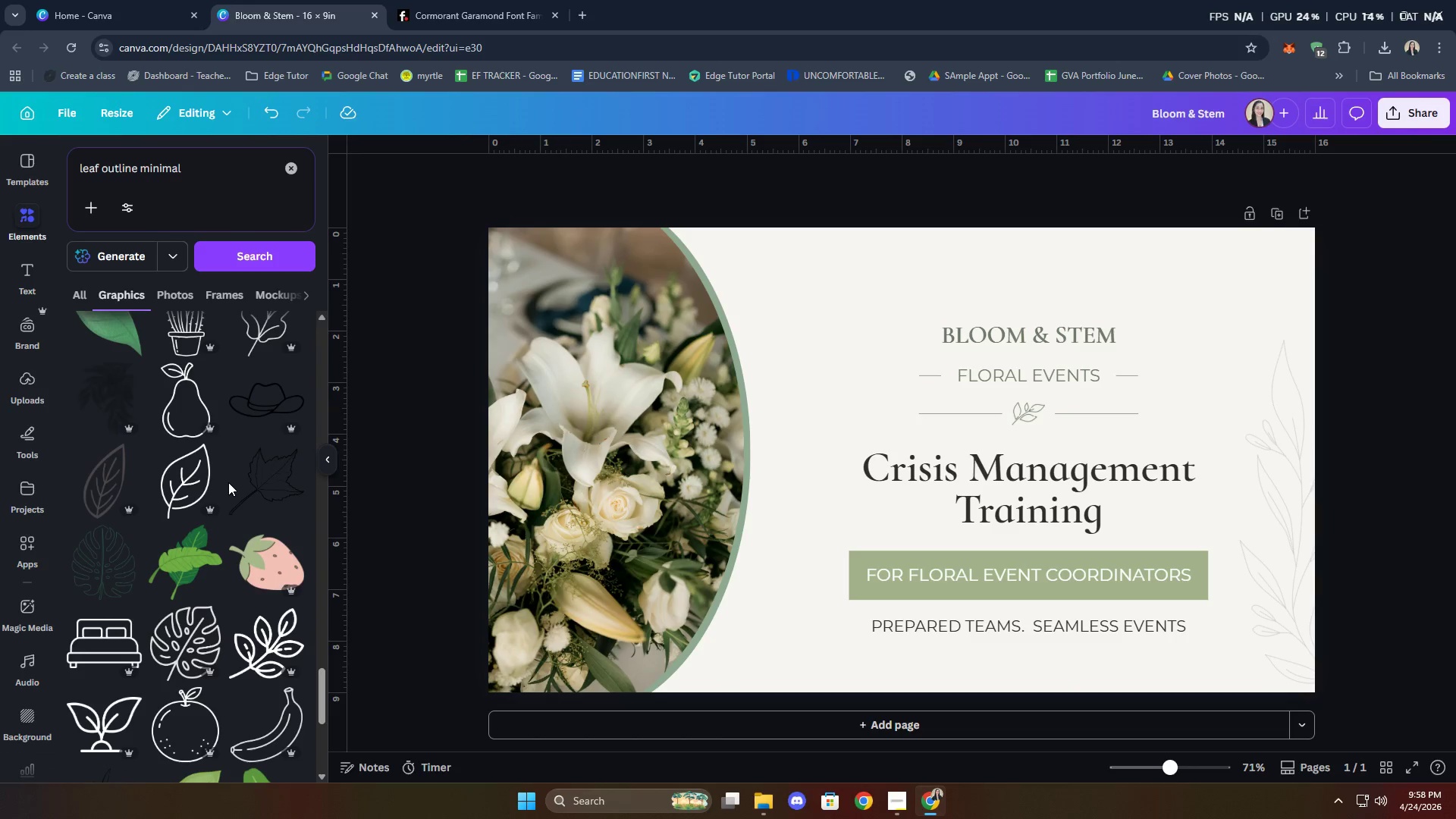 
scroll: coordinate [228, 482], scroll_direction: down, amount: 2.0
 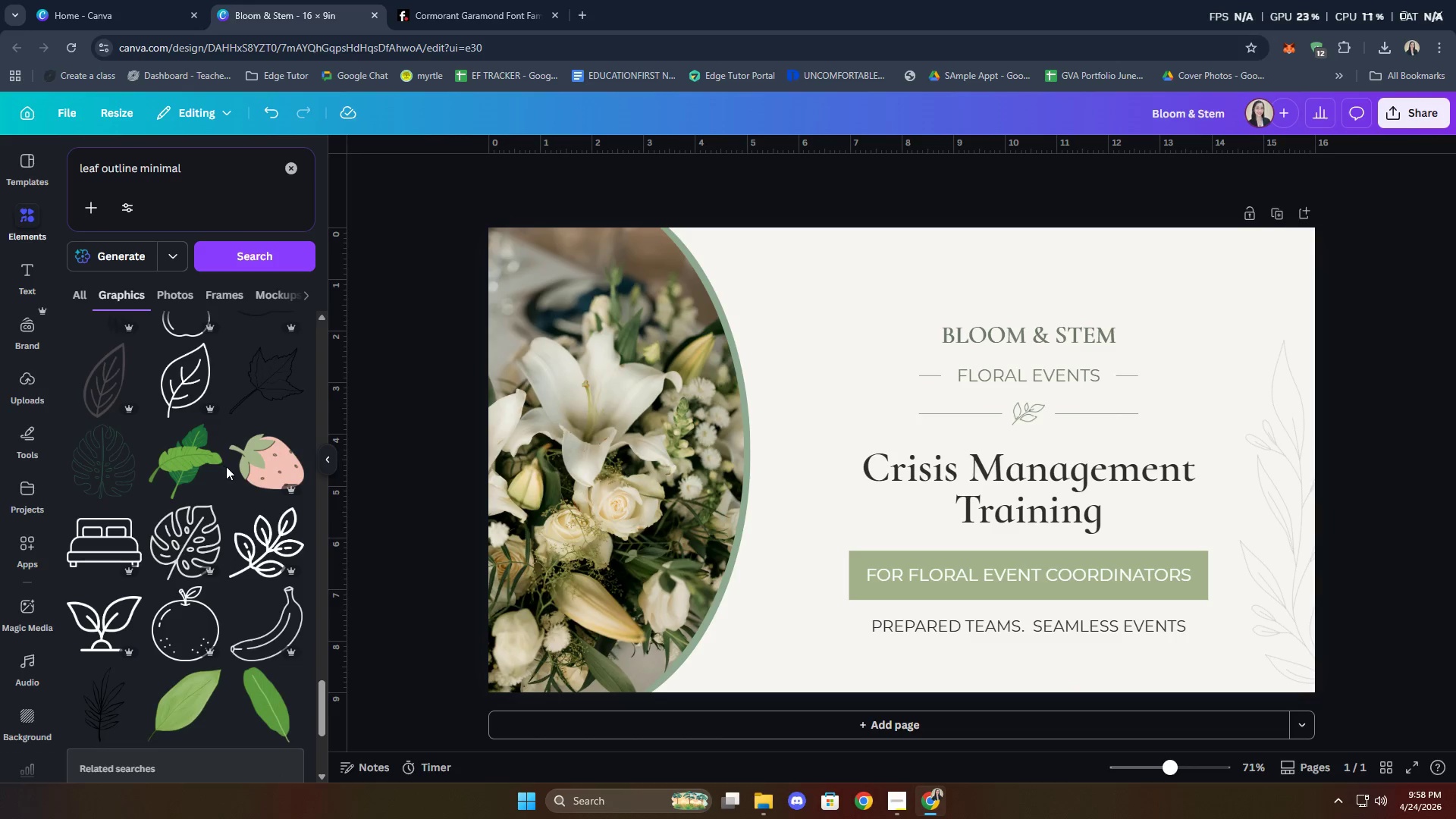 
mouse_move([252, 482])
 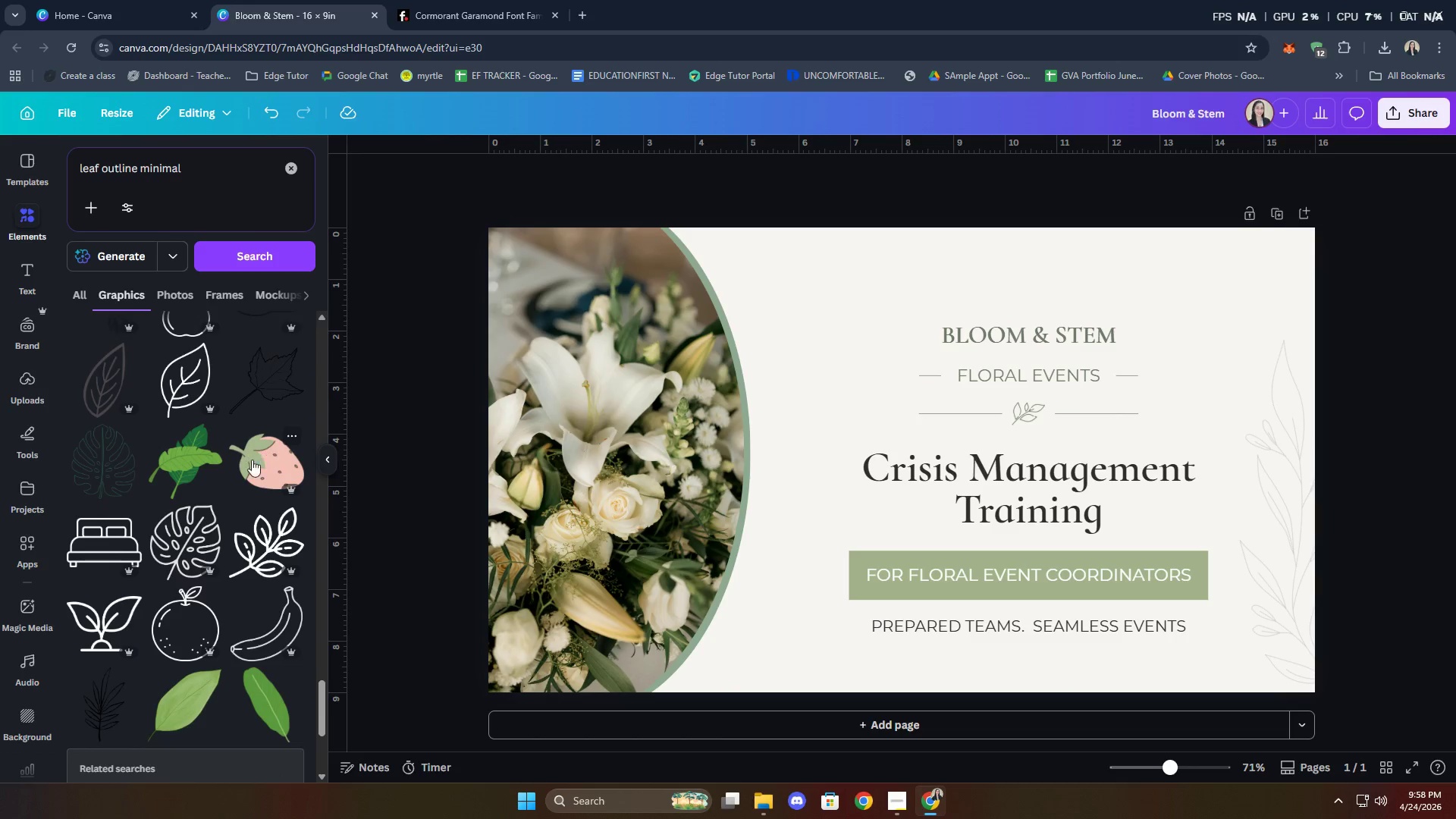 
scroll: coordinate [187, 450], scroll_direction: down, amount: 19.0
 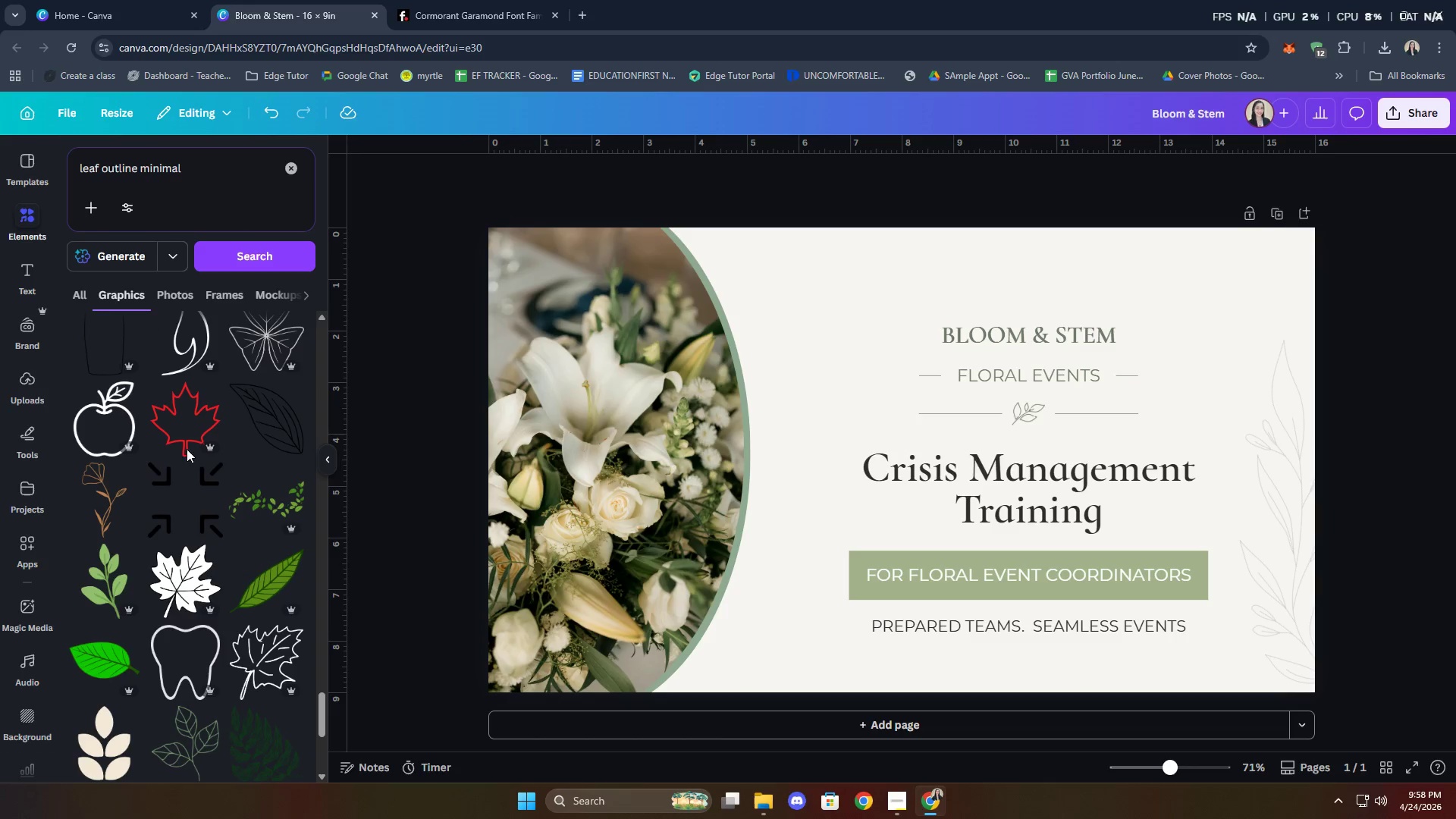 
scroll: coordinate [188, 444], scroll_direction: down, amount: 21.0
 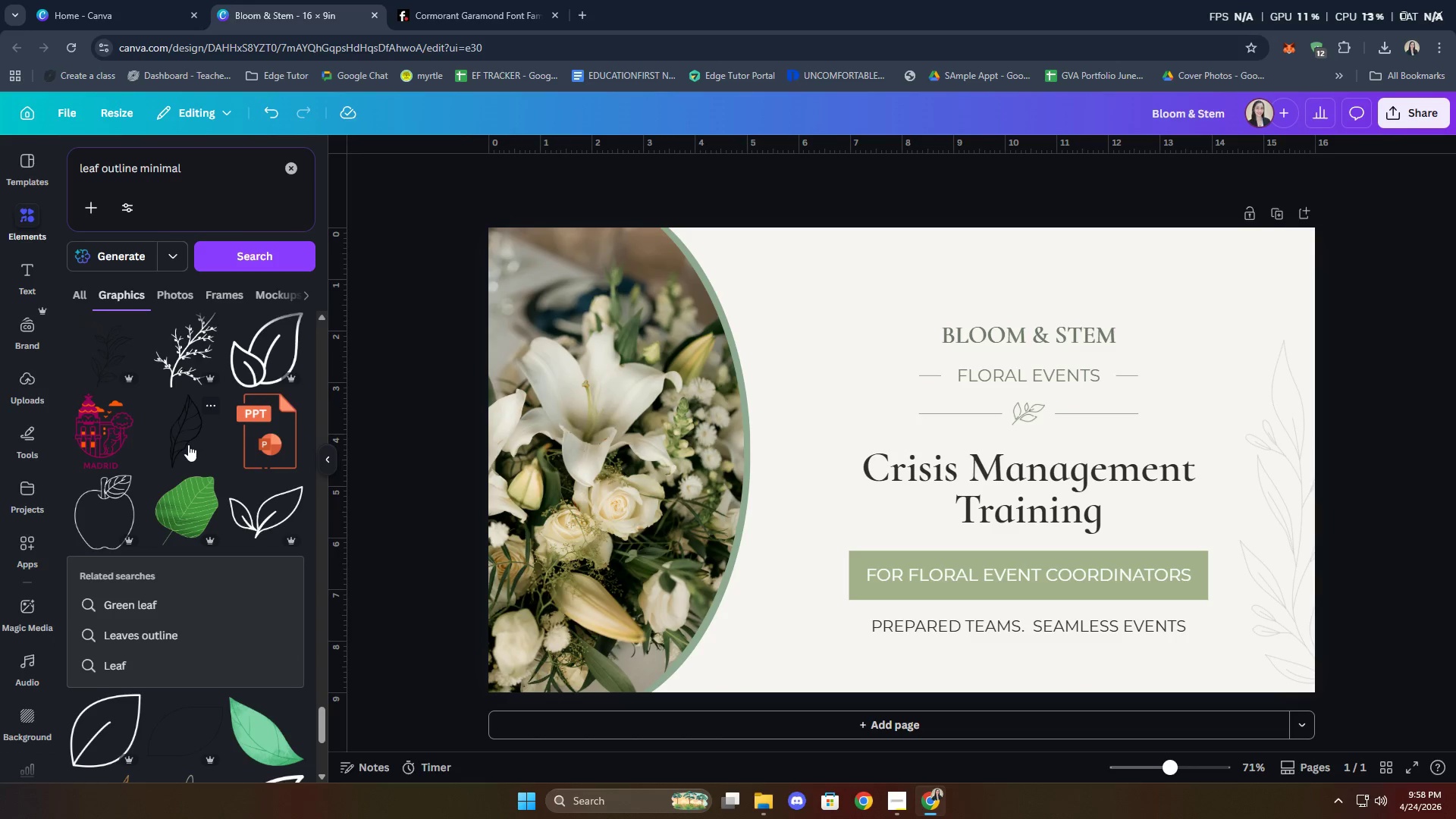 
scroll: coordinate [185, 550], scroll_direction: down, amount: 18.0
 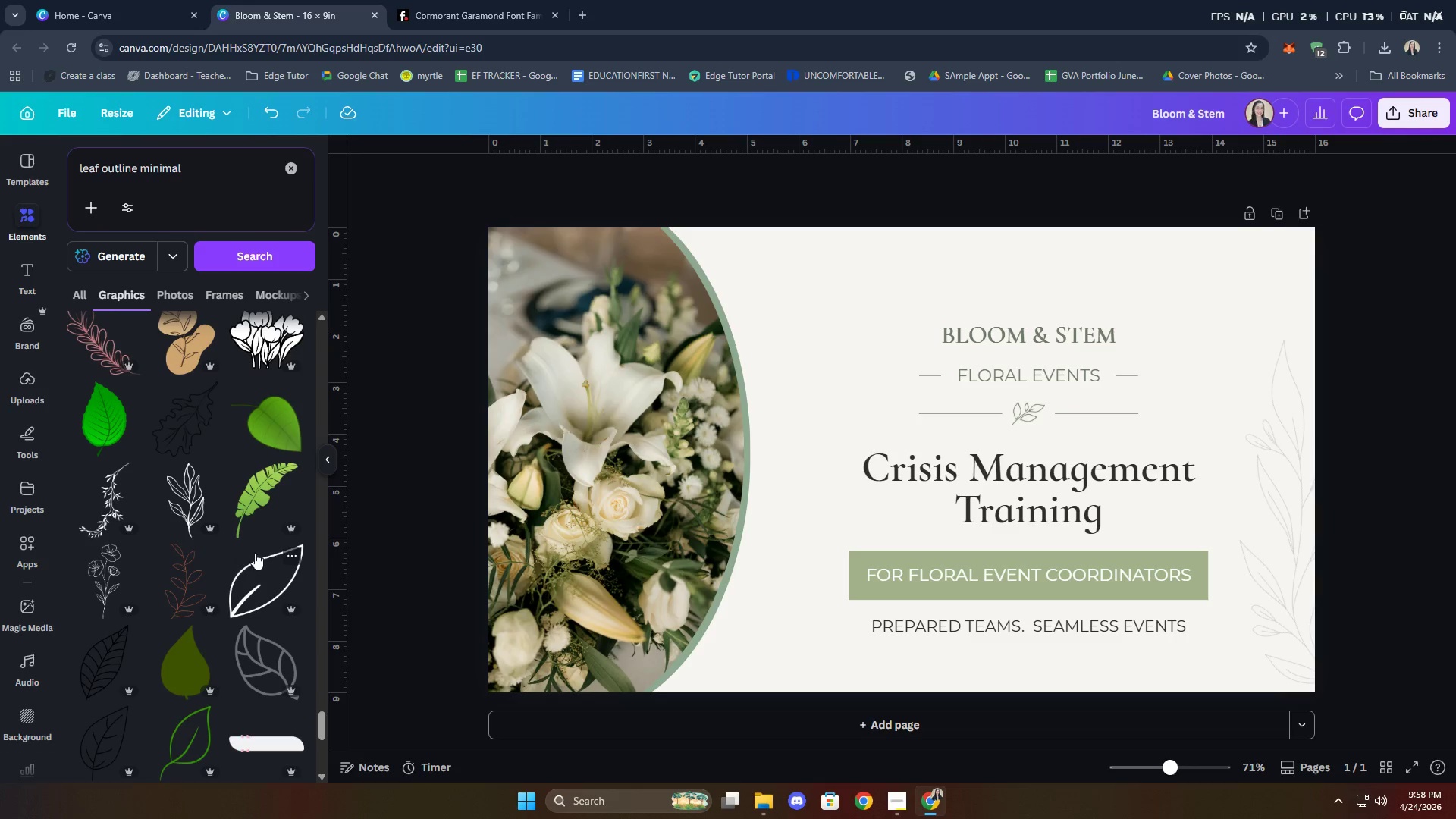 
scroll: coordinate [254, 548], scroll_direction: down, amount: 17.0
 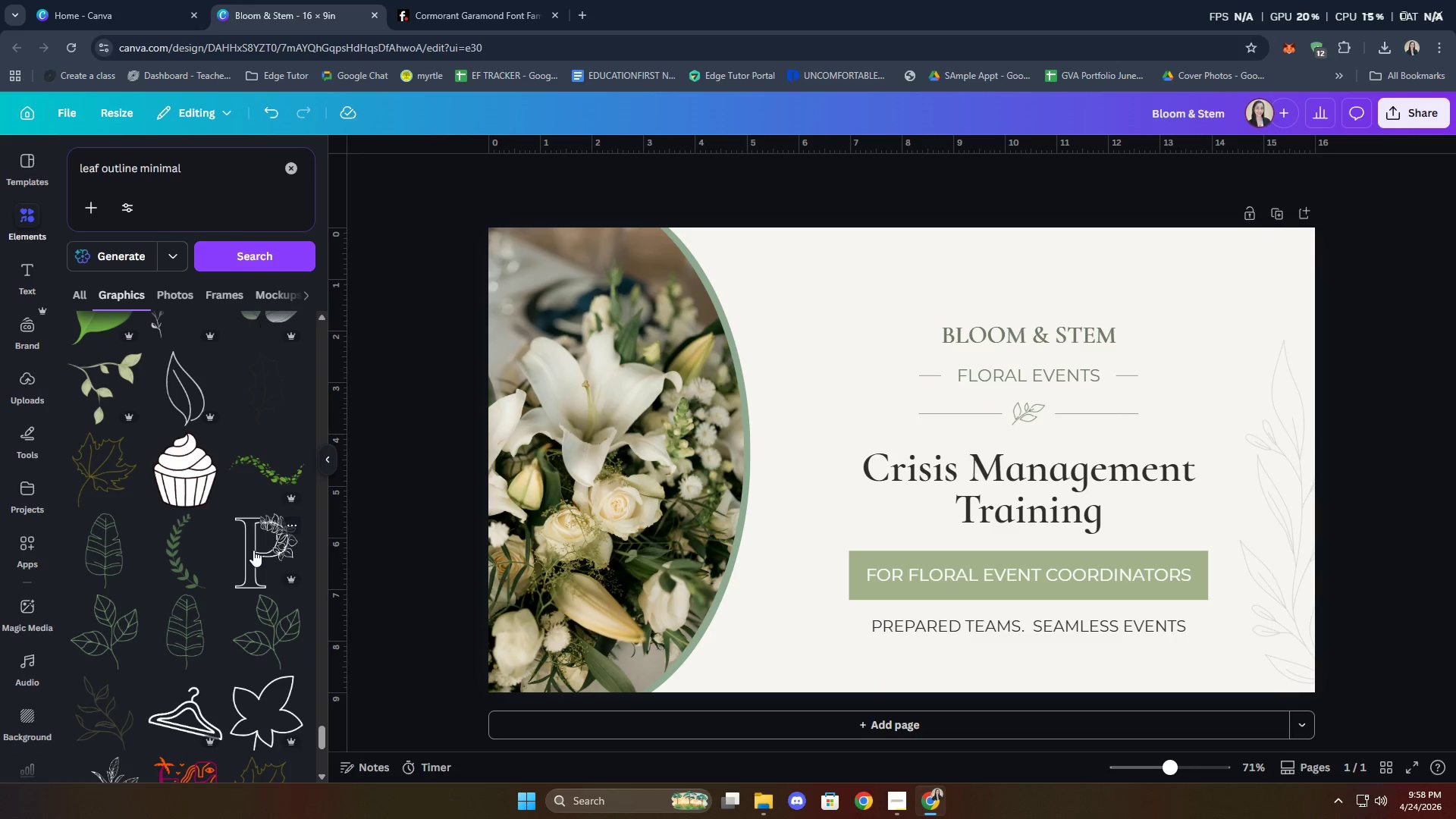 
scroll: coordinate [253, 550], scroll_direction: down, amount: 3.0
 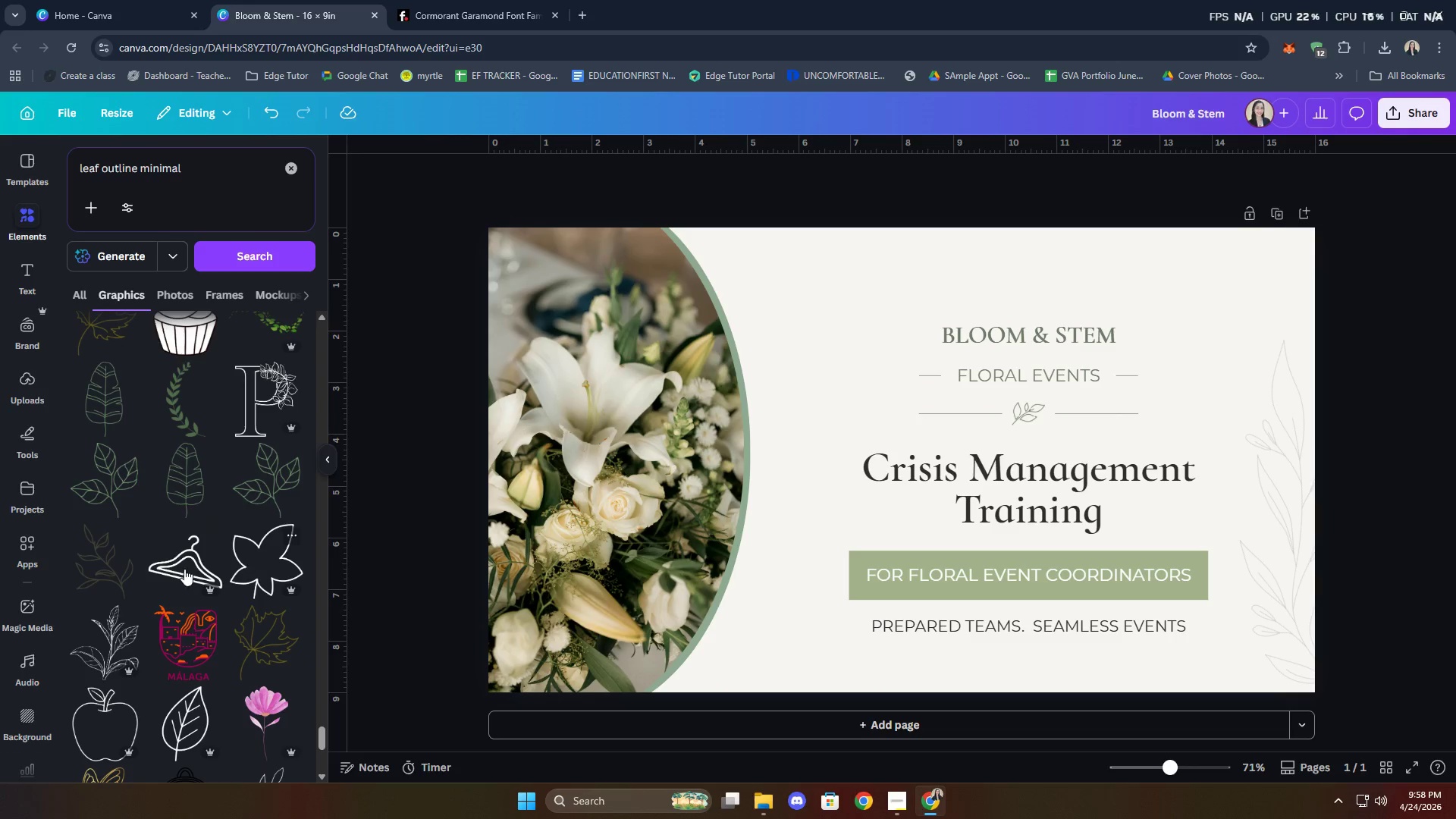 
left_click([92, 566])
 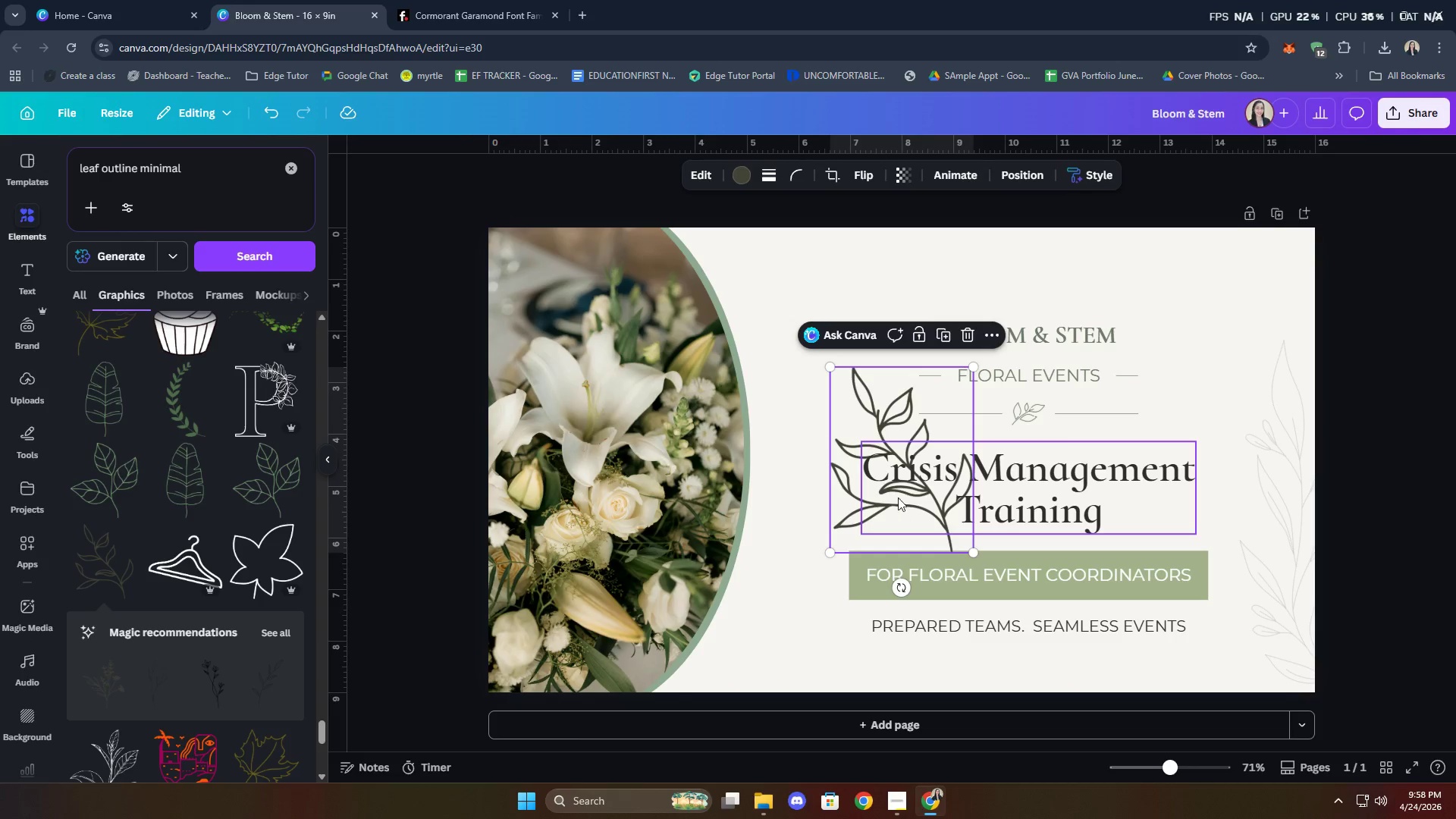 
left_click_drag(start_coordinate=[852, 419], to_coordinate=[980, 261])
 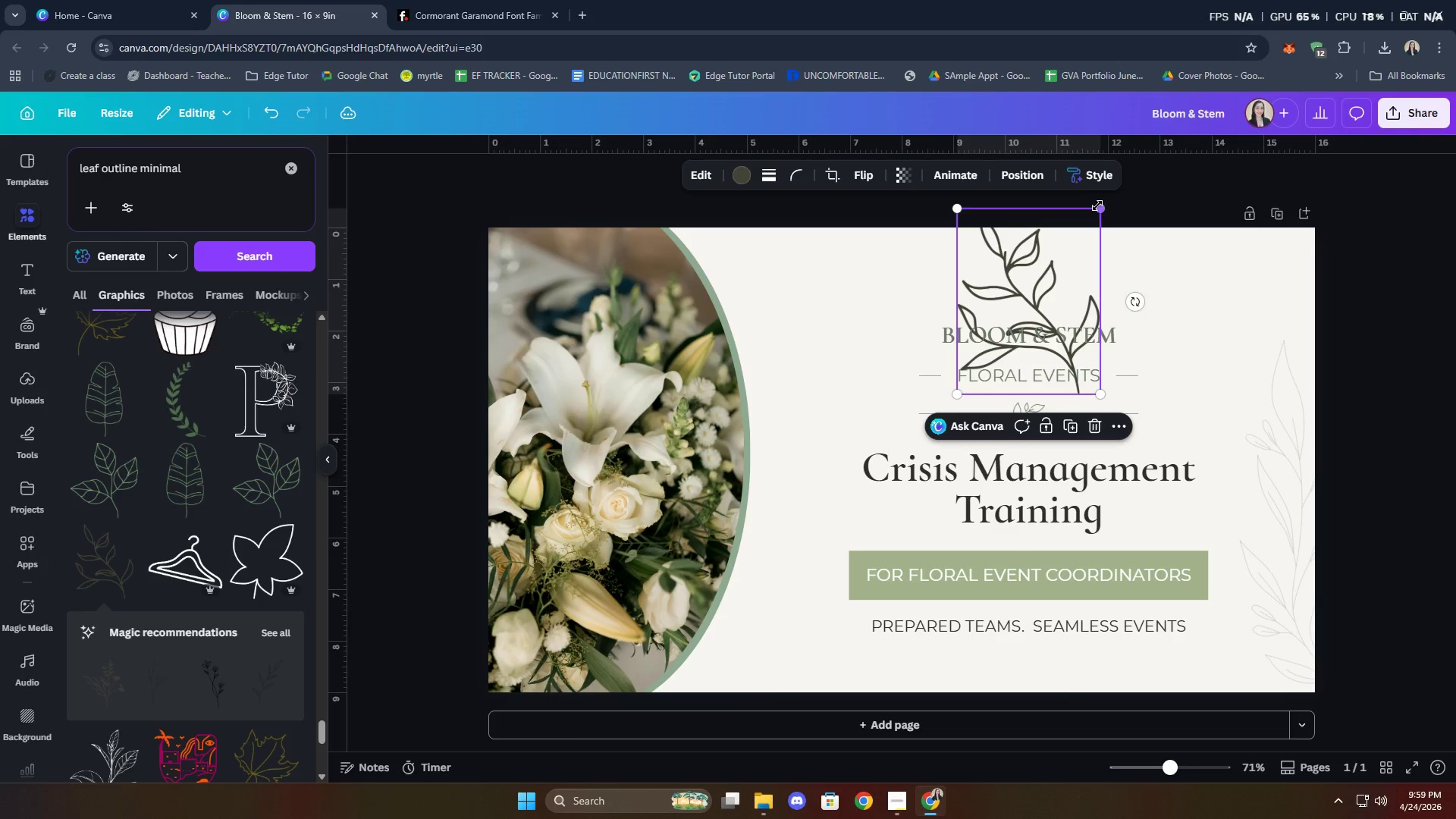 
left_click_drag(start_coordinate=[1098, 205], to_coordinate=[1047, 278])
 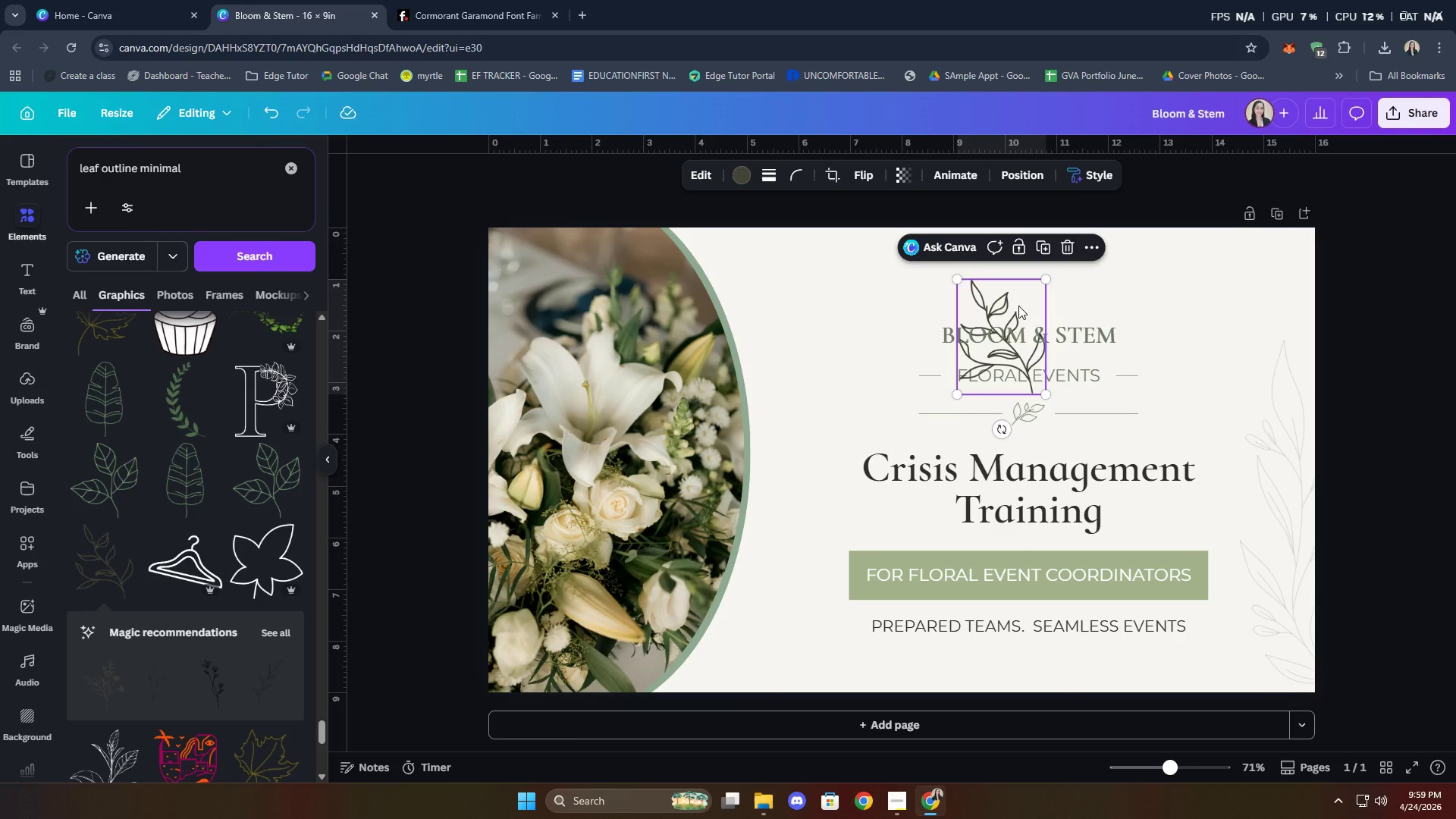 
left_click_drag(start_coordinate=[1018, 306], to_coordinate=[1046, 260])
 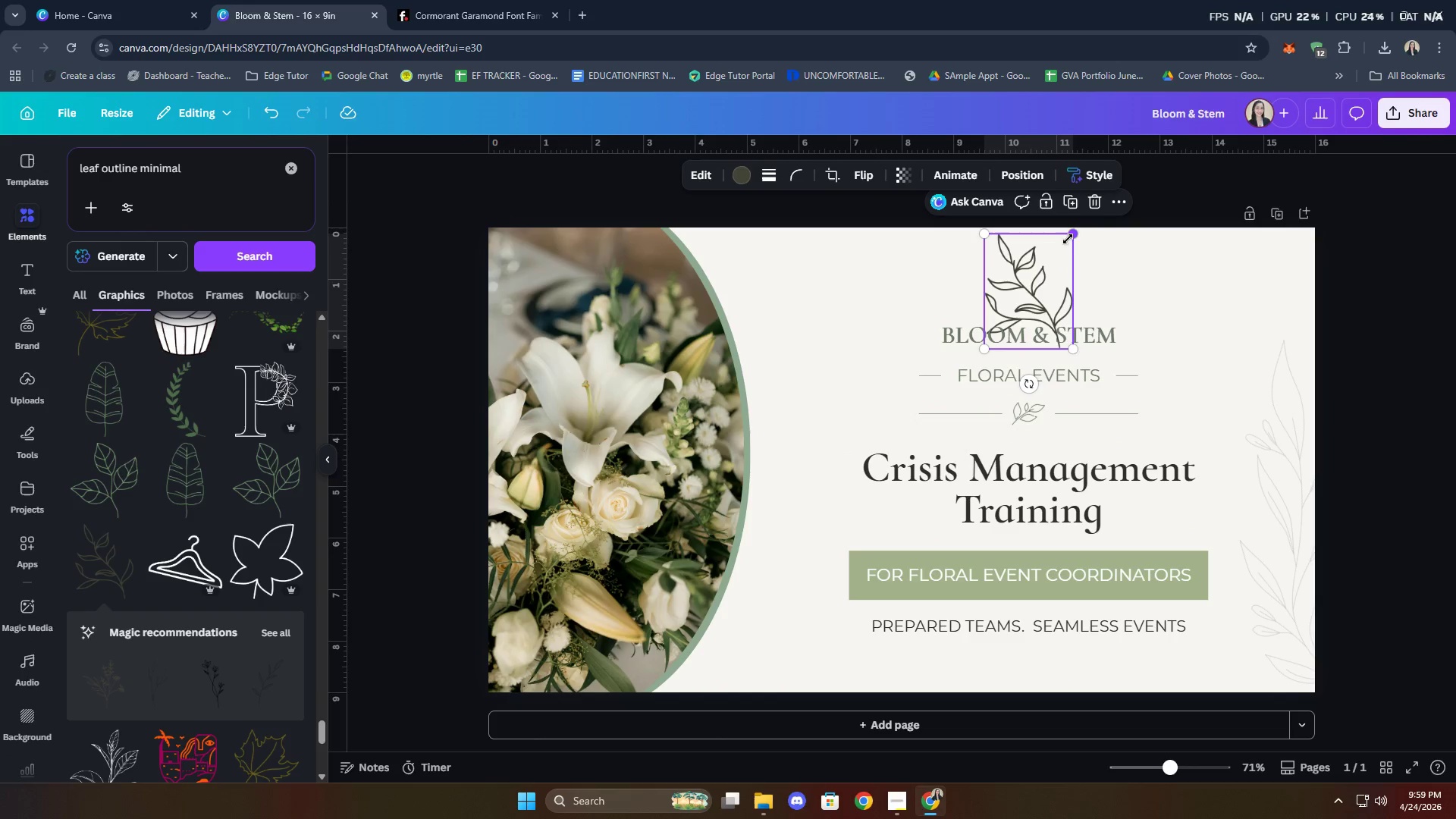 
left_click_drag(start_coordinate=[1069, 237], to_coordinate=[1033, 287])
 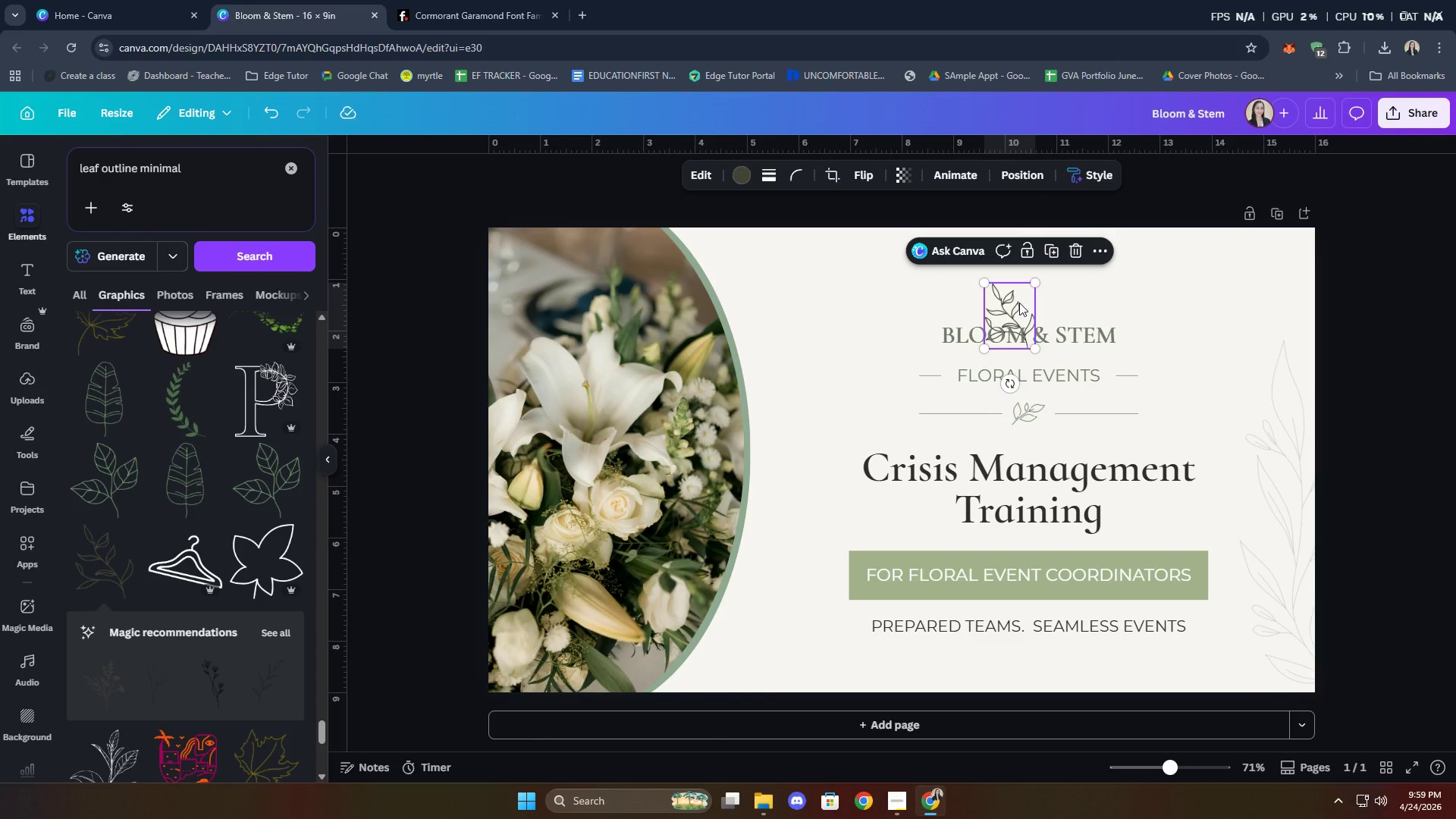 
left_click_drag(start_coordinate=[1019, 303], to_coordinate=[1027, 271])
 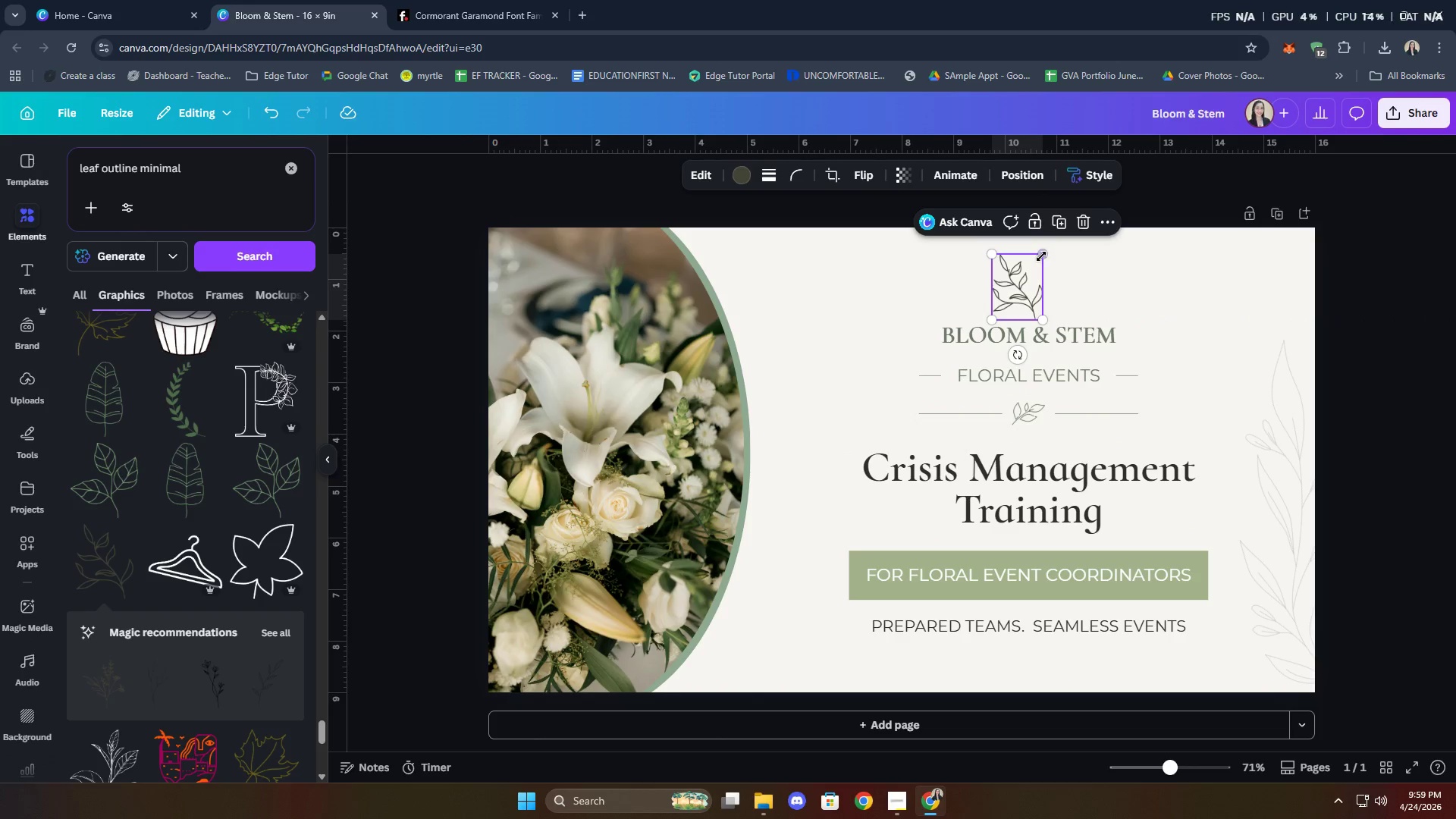 
left_click_drag(start_coordinate=[1041, 256], to_coordinate=[1028, 279])
 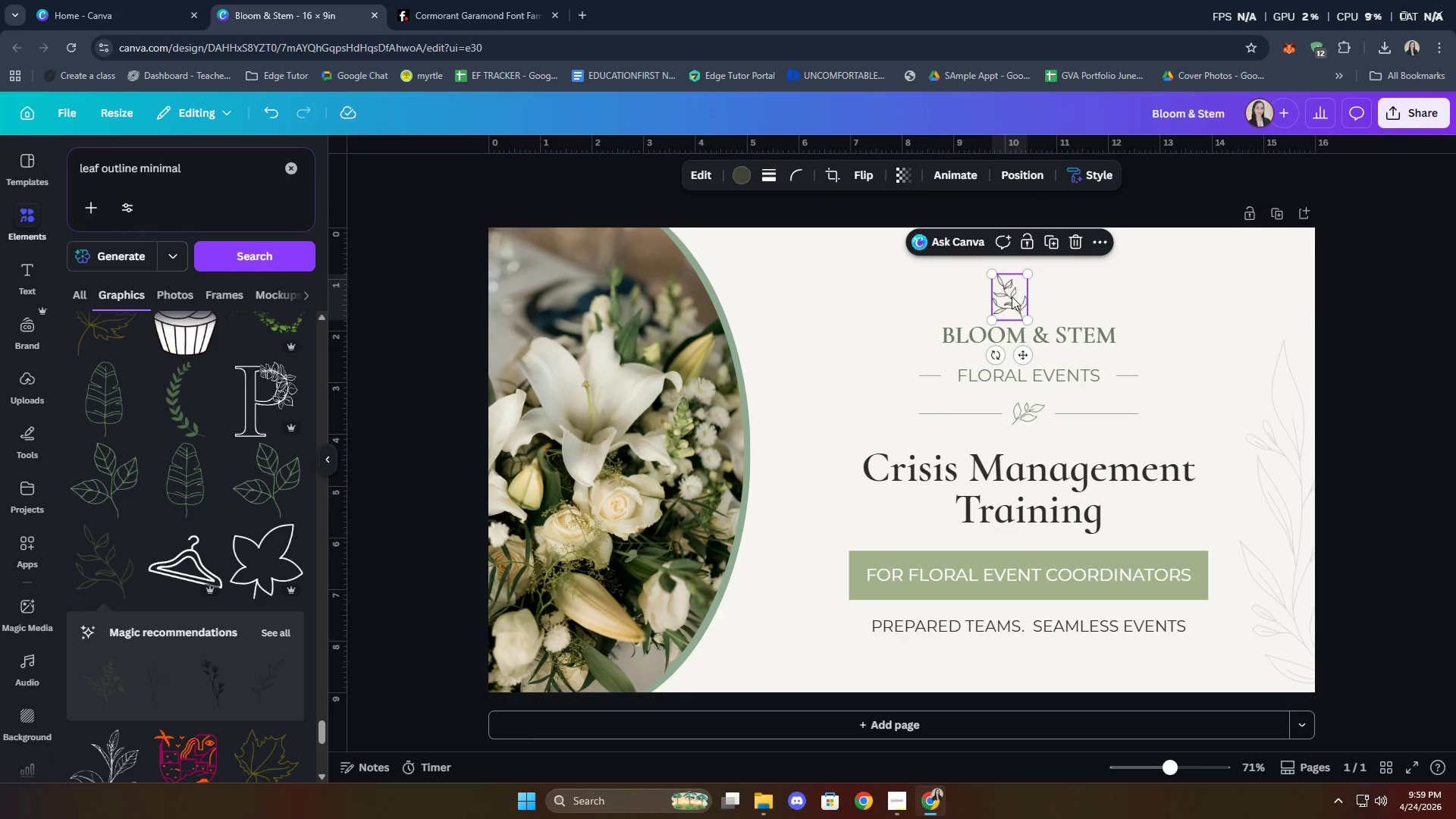 
left_click_drag(start_coordinate=[1012, 297], to_coordinate=[1028, 294])
 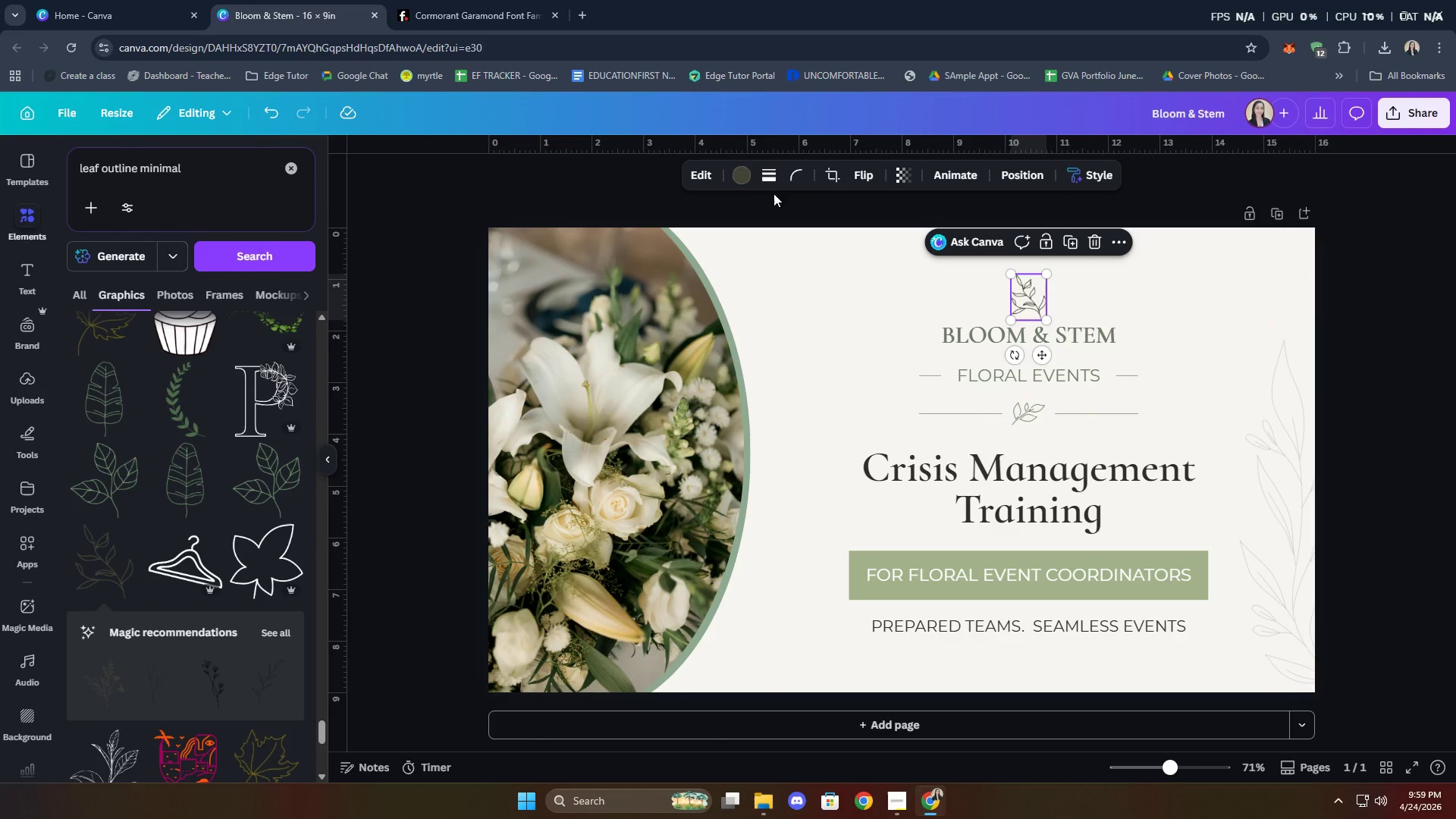 
left_click([747, 180])
 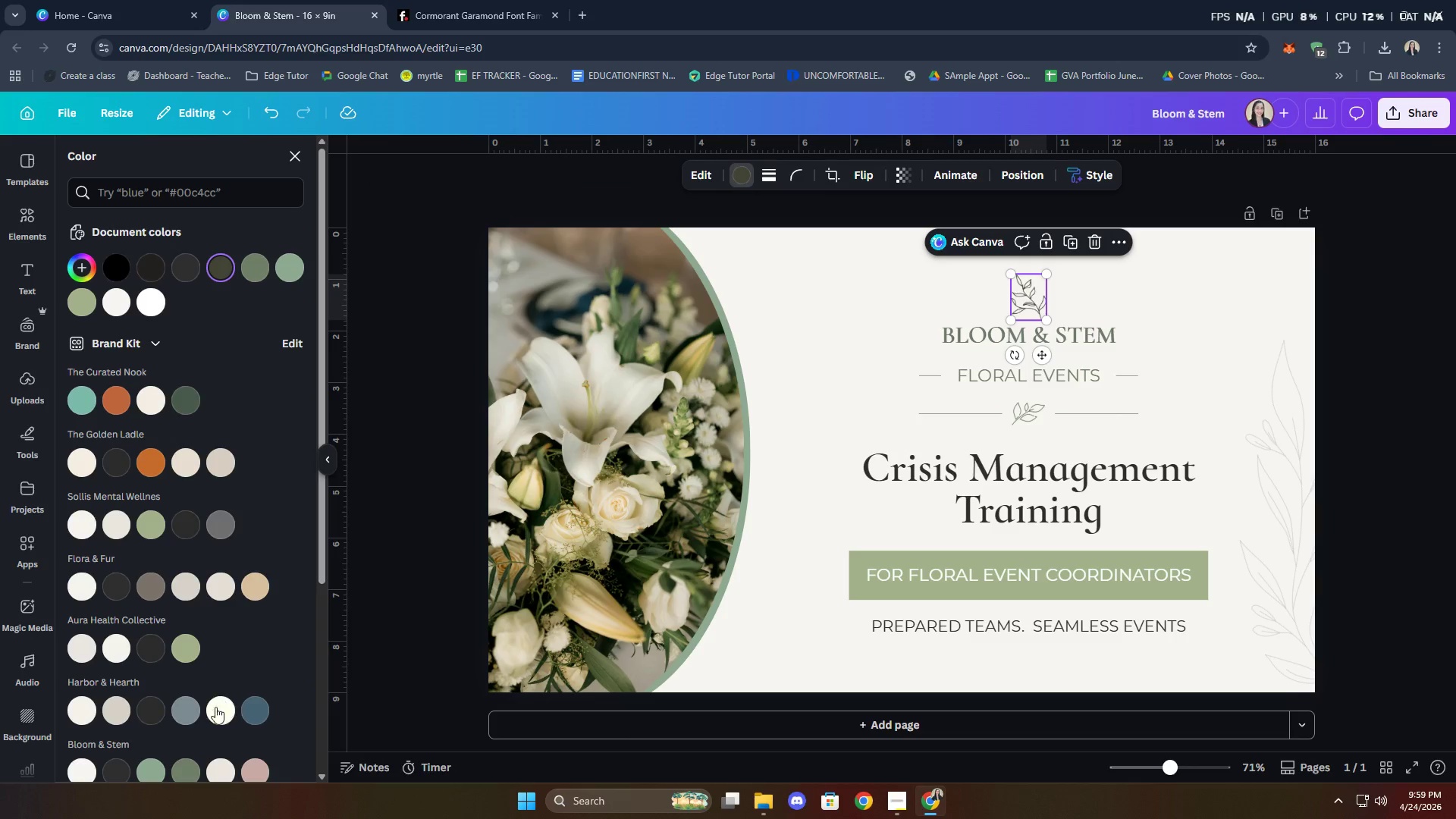 
scroll: coordinate [243, 614], scroll_direction: down, amount: 4.0
 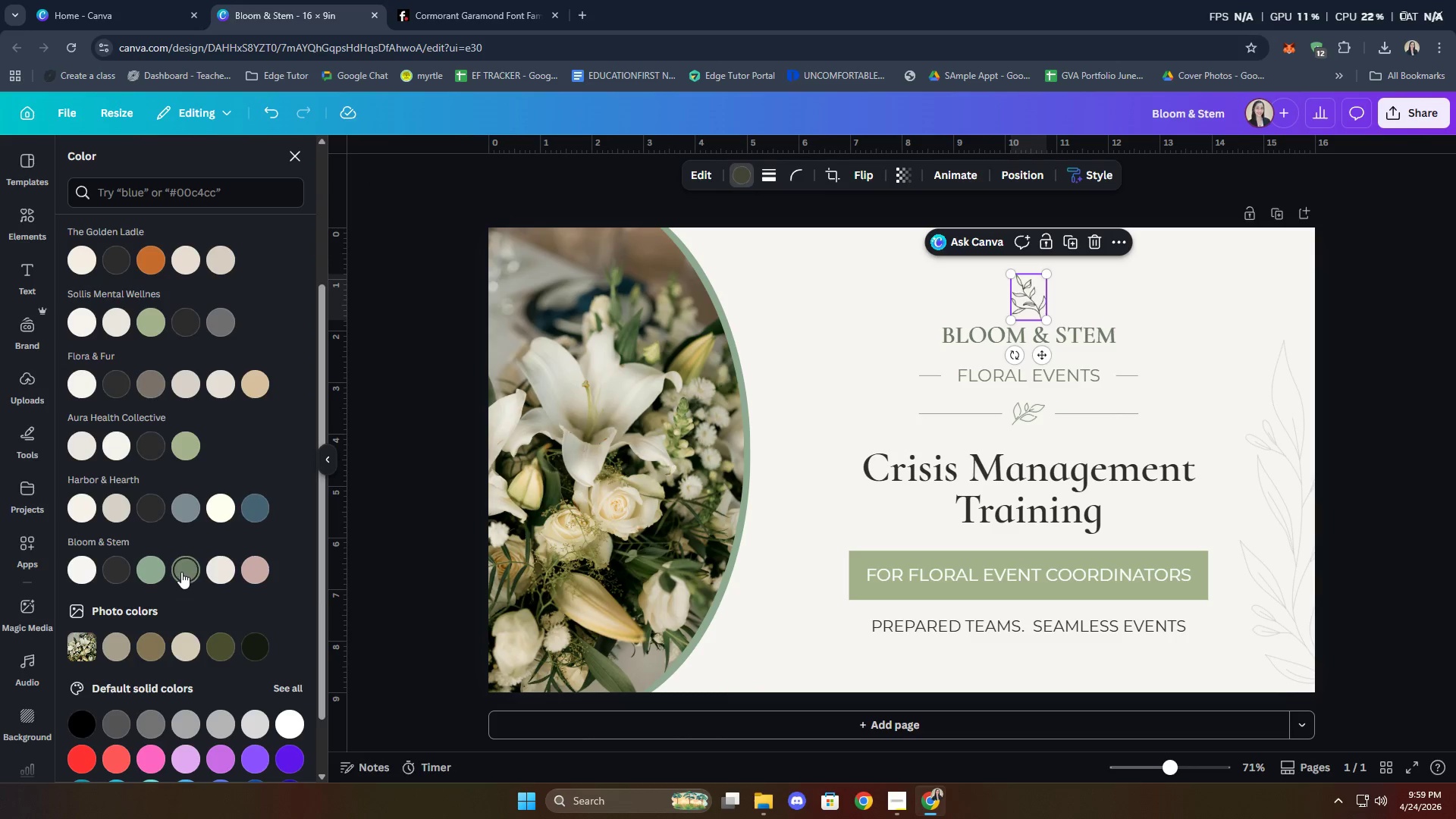 
left_click([181, 571])
 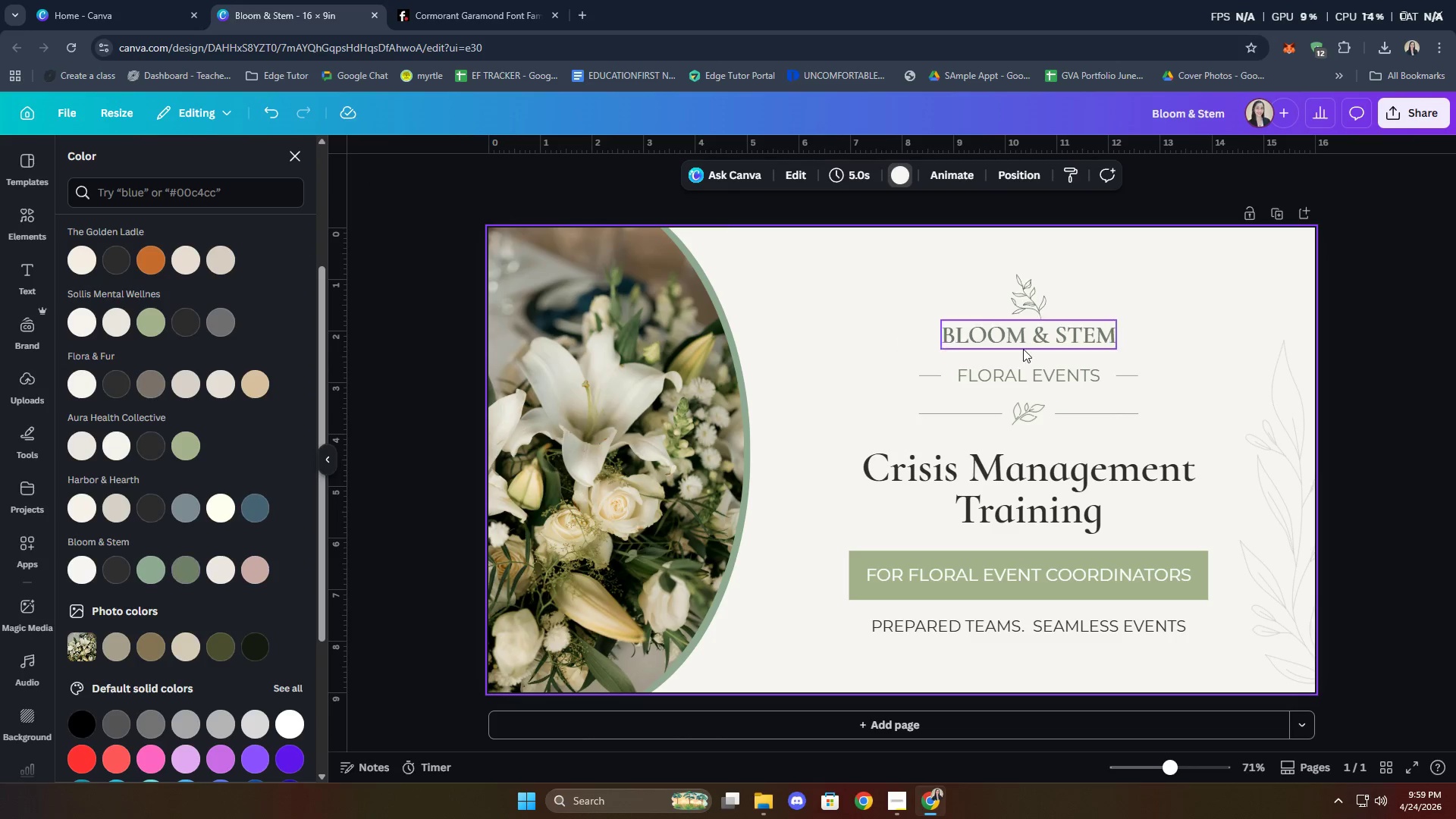 
left_click([1187, 287])
 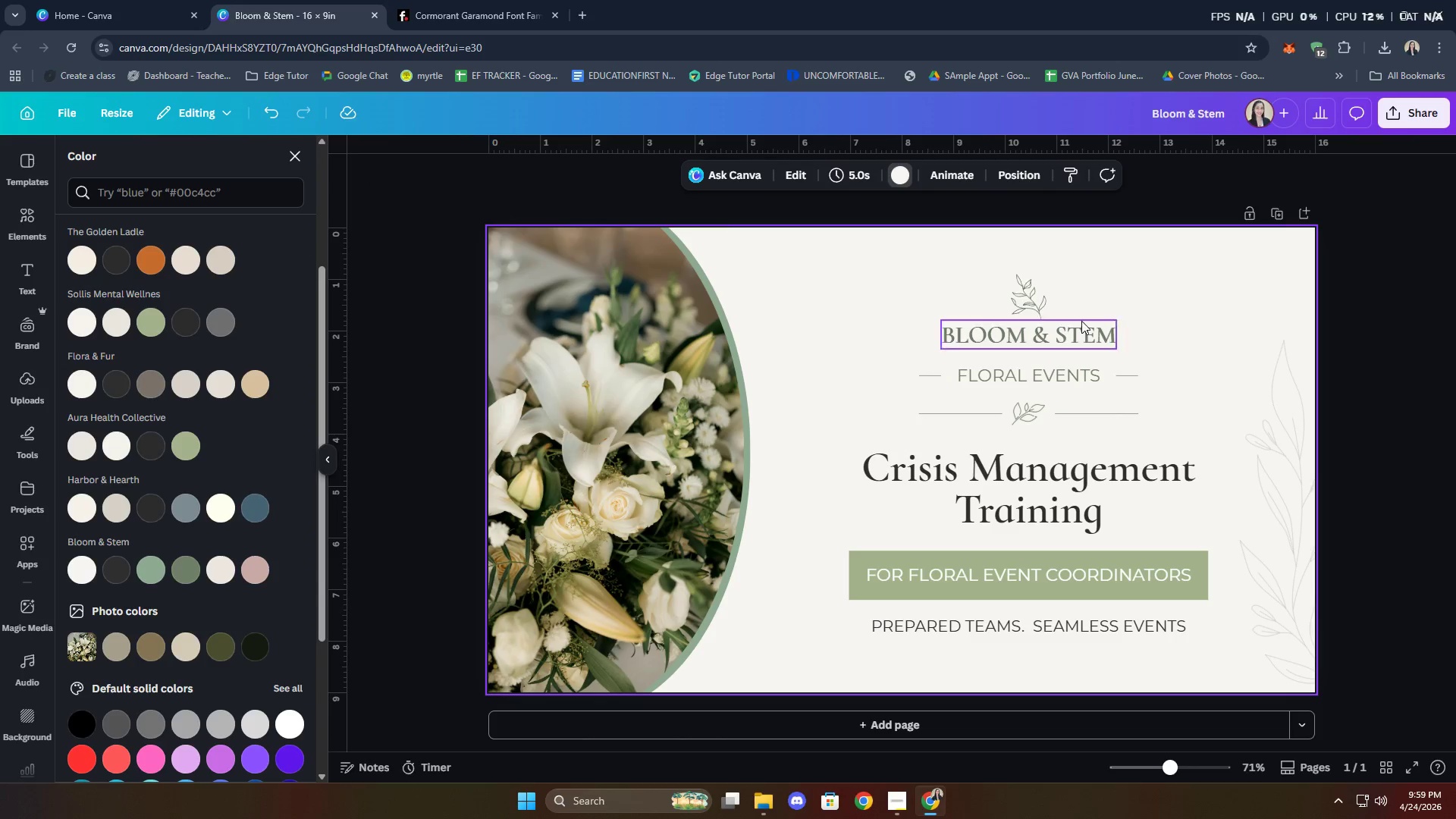 
left_click([1031, 302])
 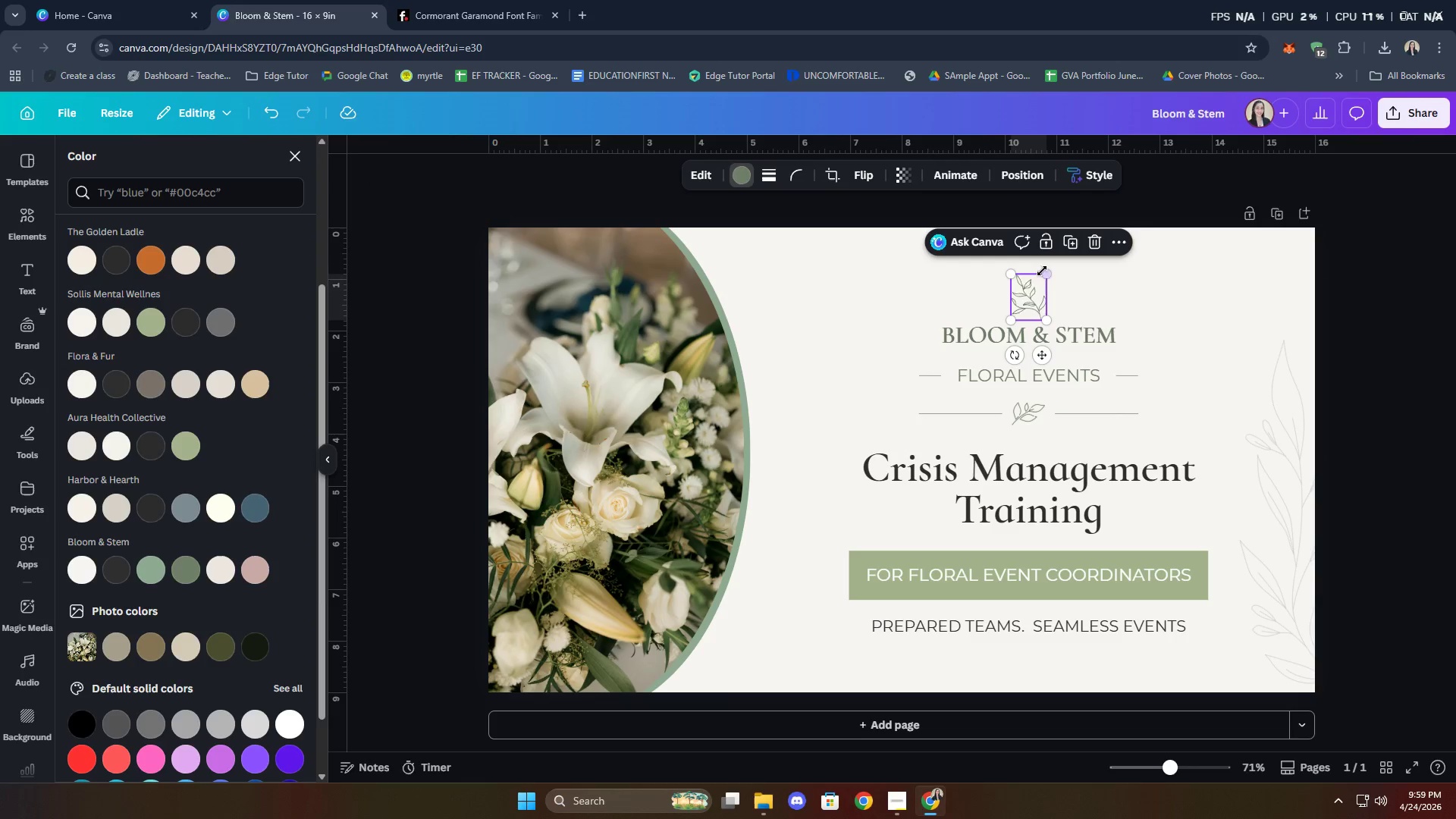 
left_click_drag(start_coordinate=[1043, 271], to_coordinate=[1040, 276])
 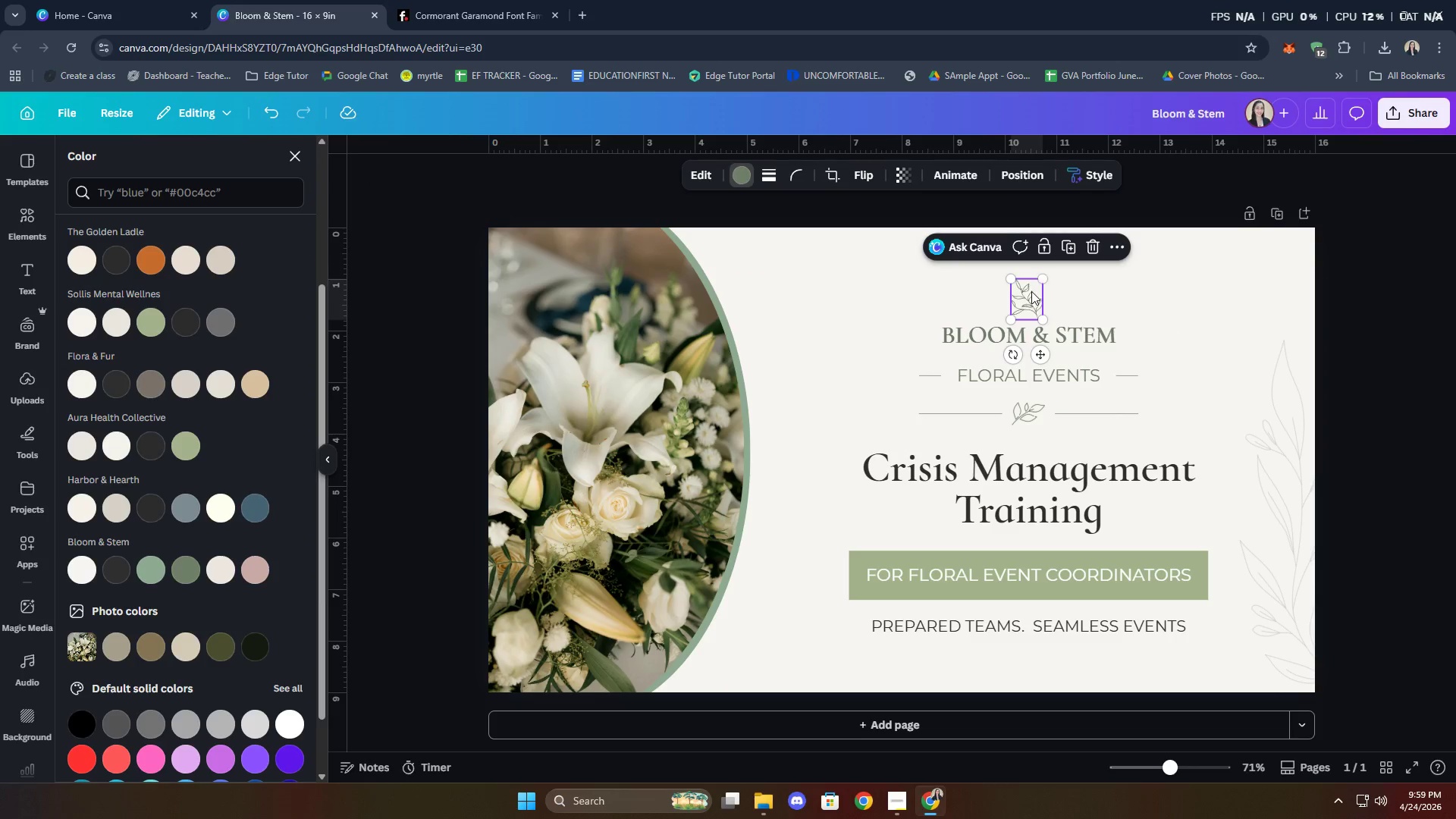 
left_click_drag(start_coordinate=[1031, 291], to_coordinate=[1031, 287])
 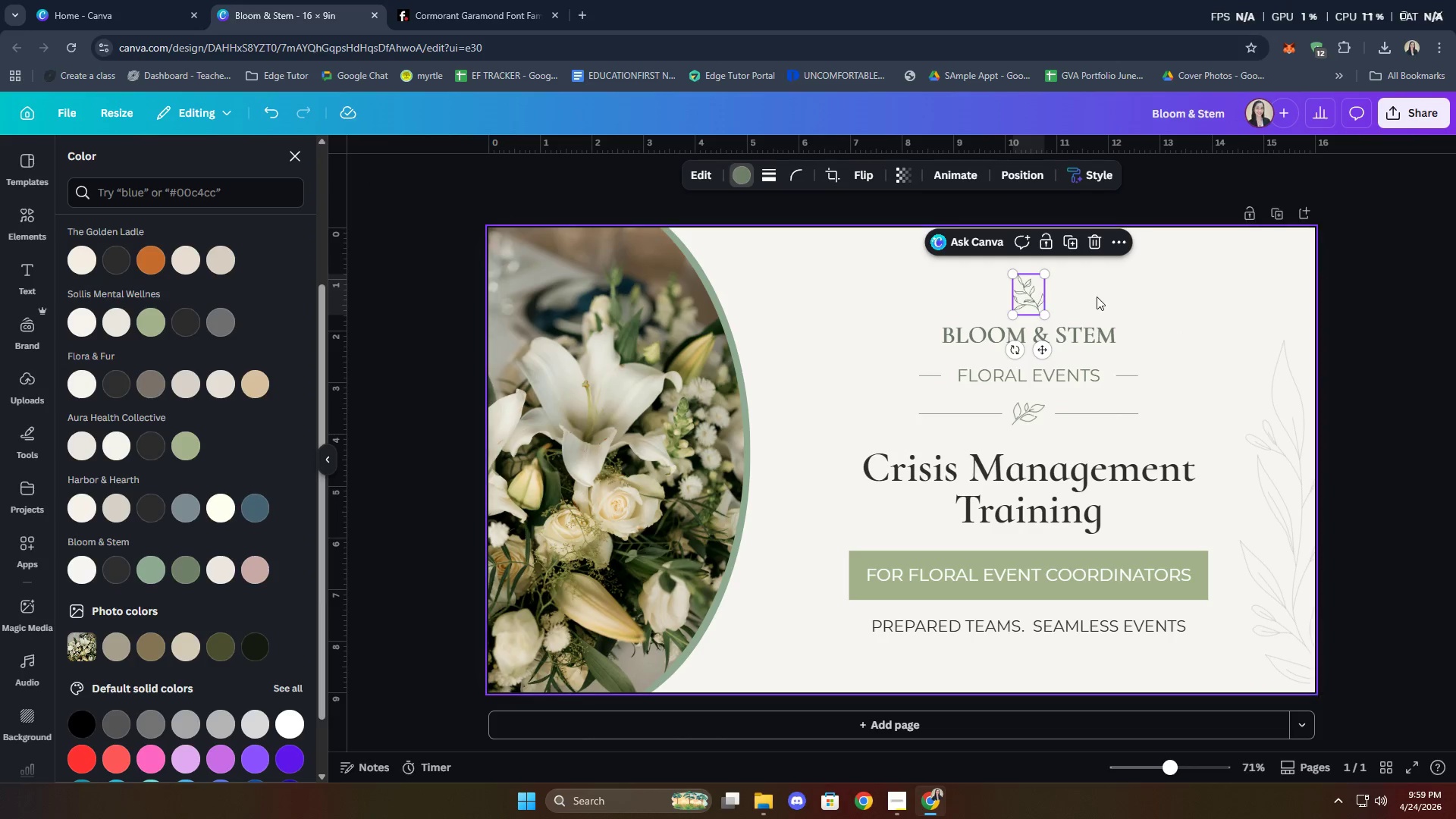 
left_click([1097, 297])
 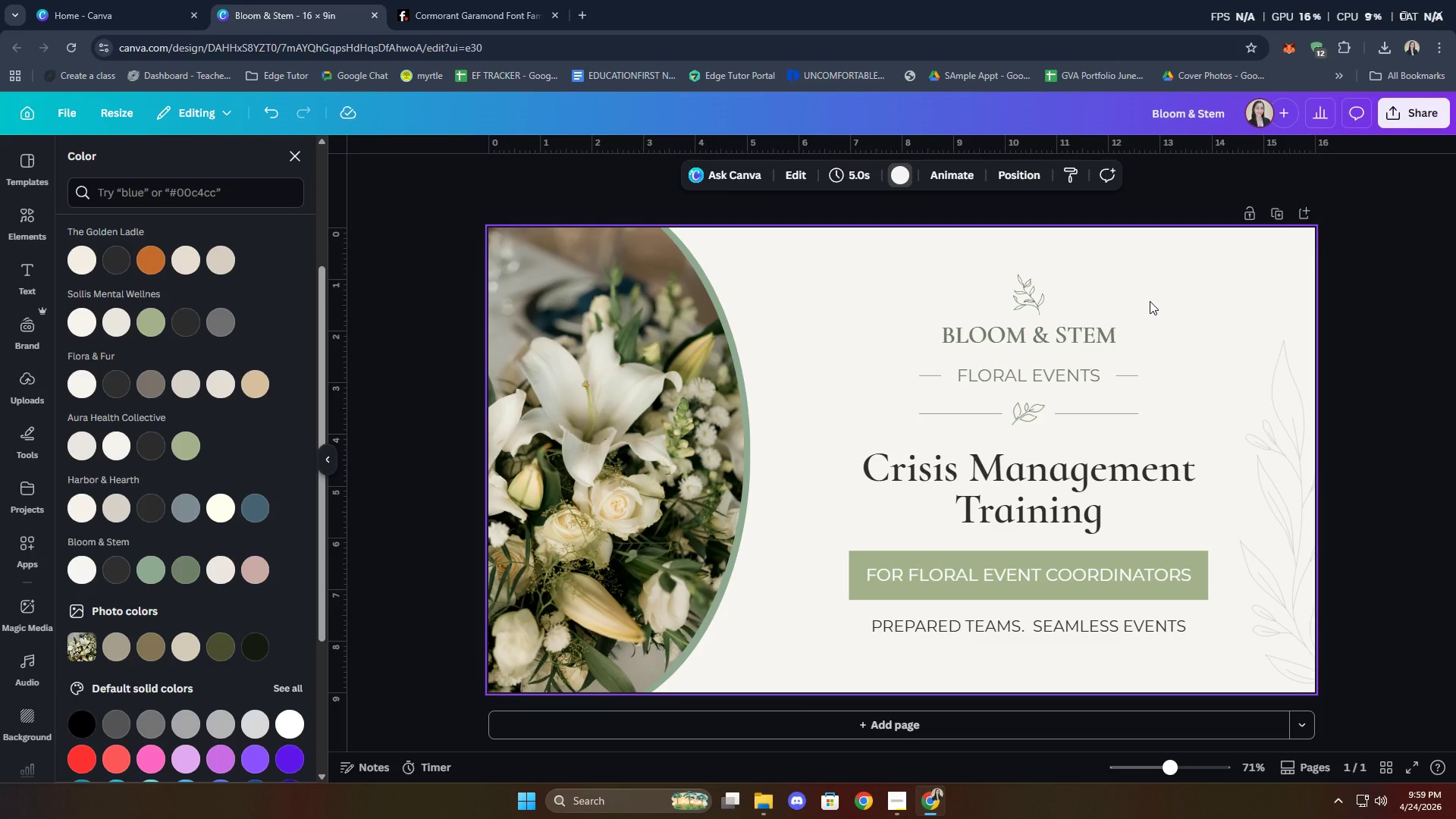 
wait(5.97)
 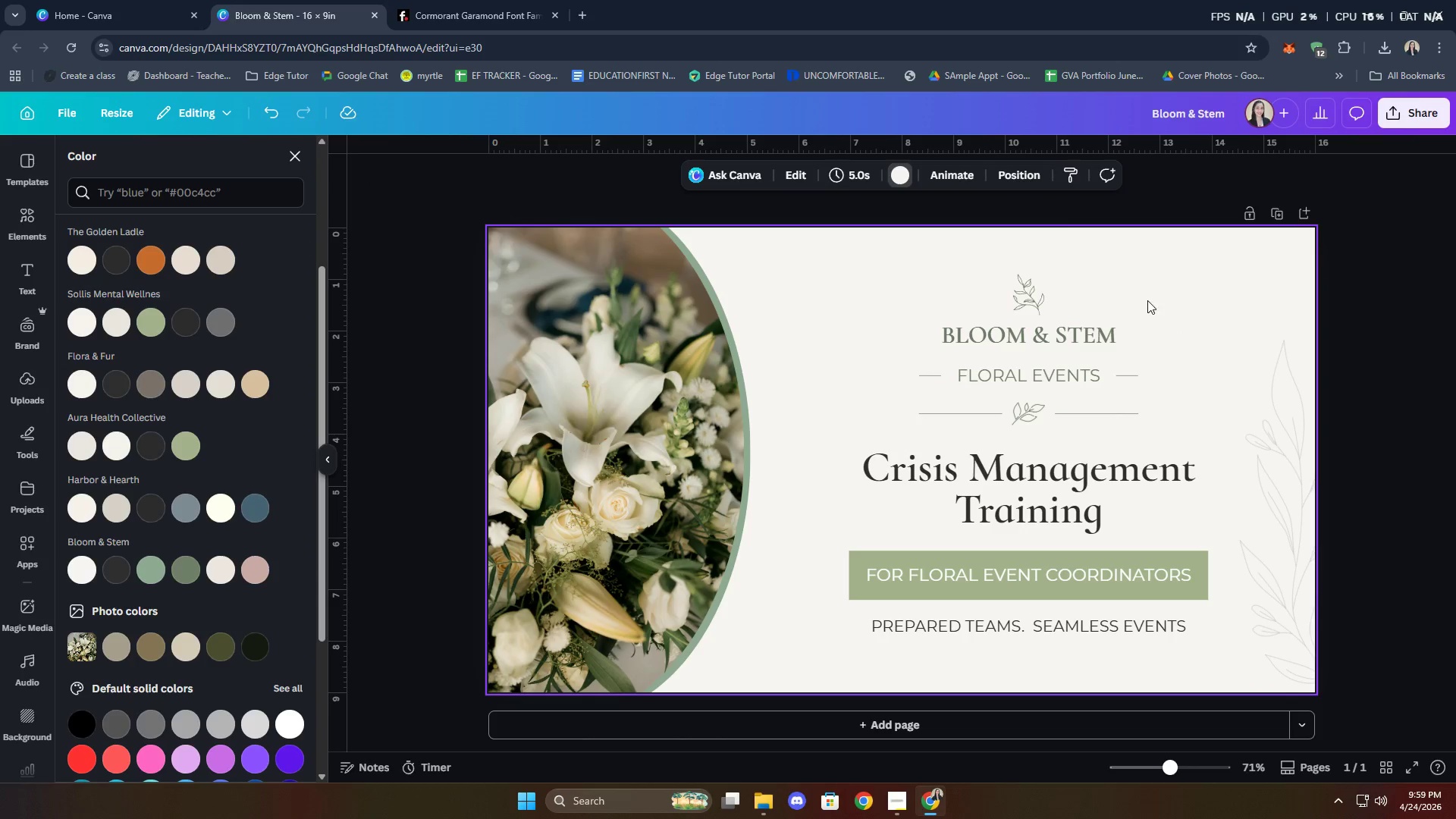 
left_click_drag(start_coordinate=[873, 281], to_coordinate=[1128, 639])
 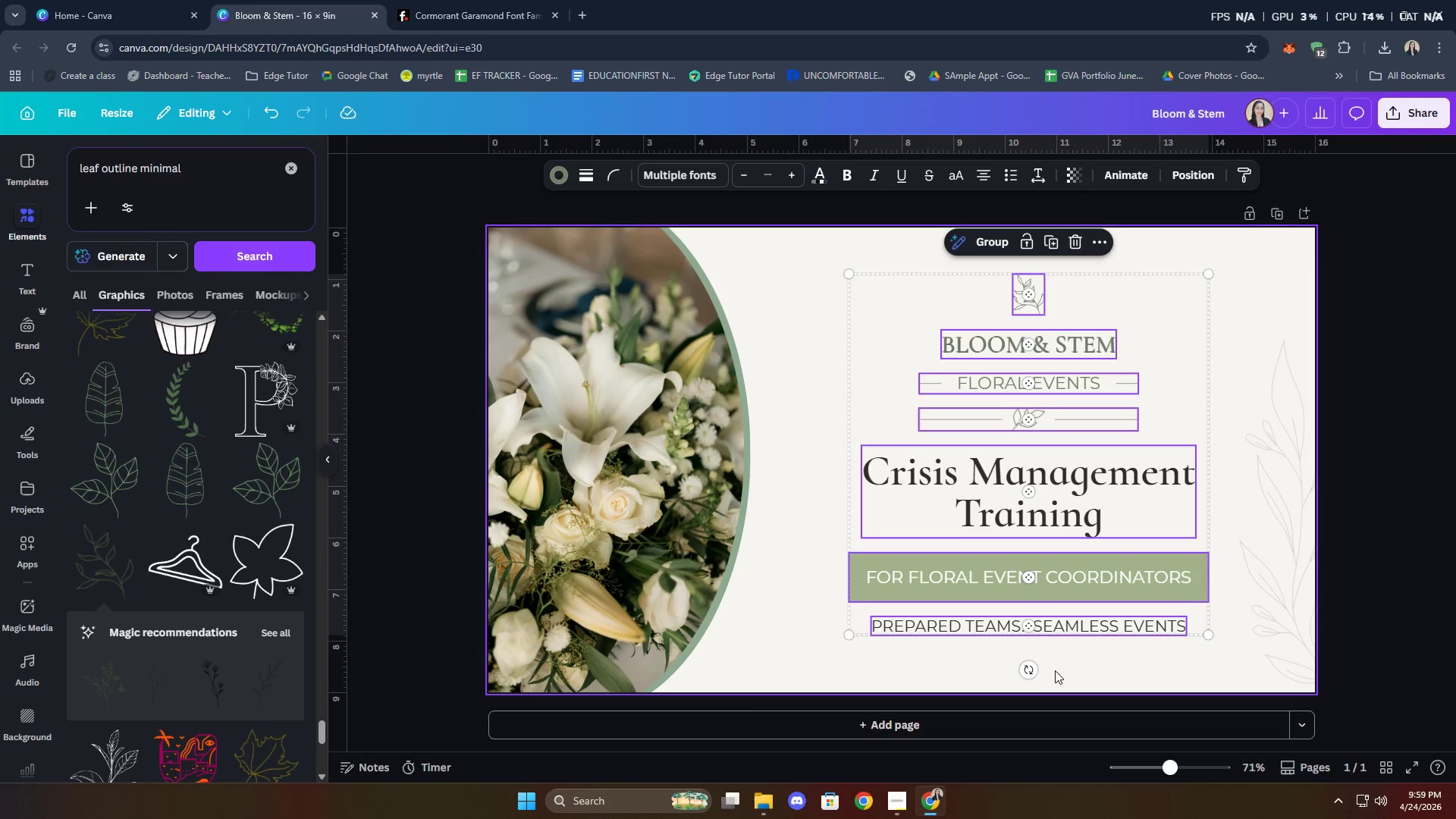 
left_click([899, 801])